 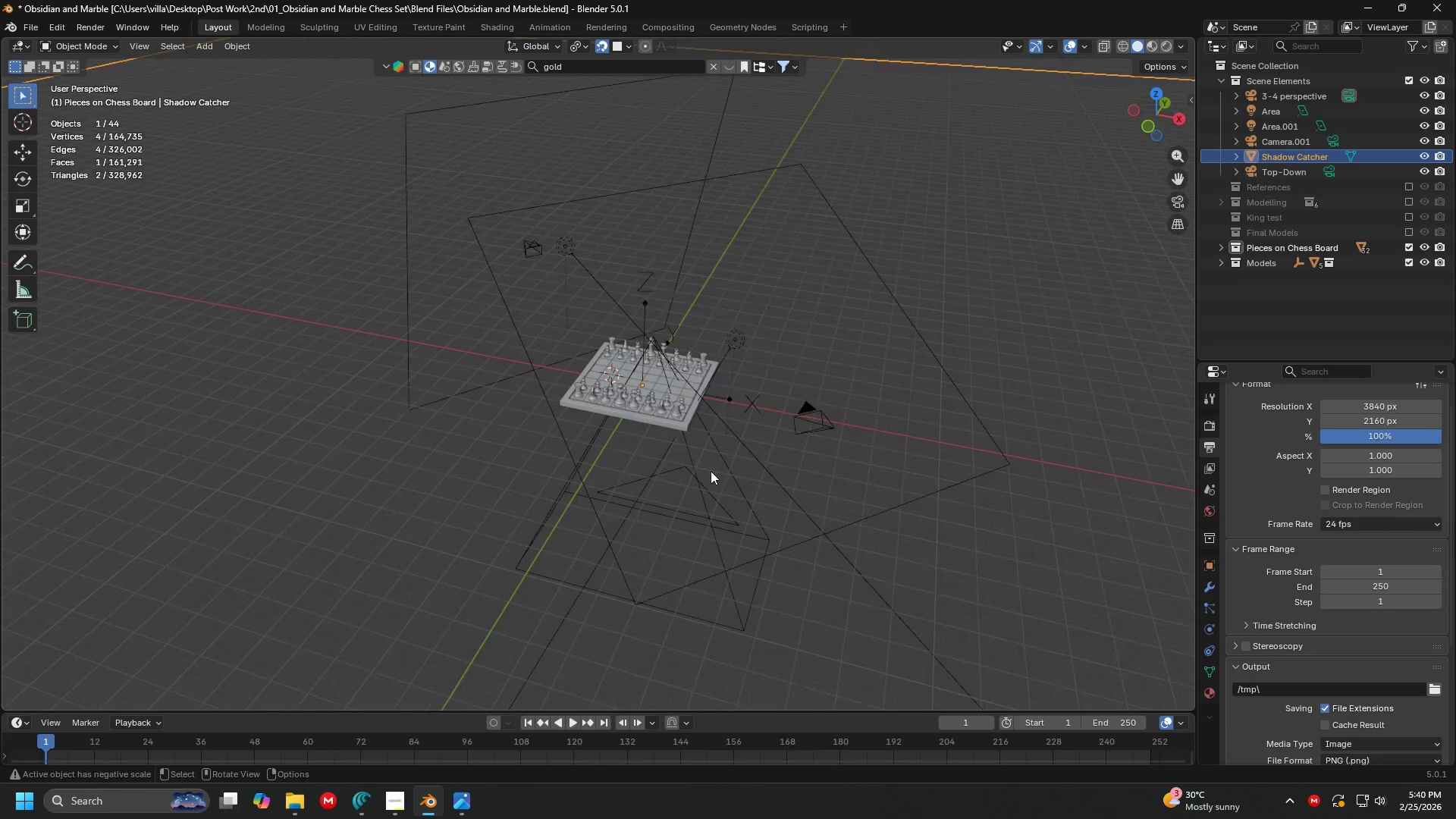 
key(Shift+ShiftLeft)
 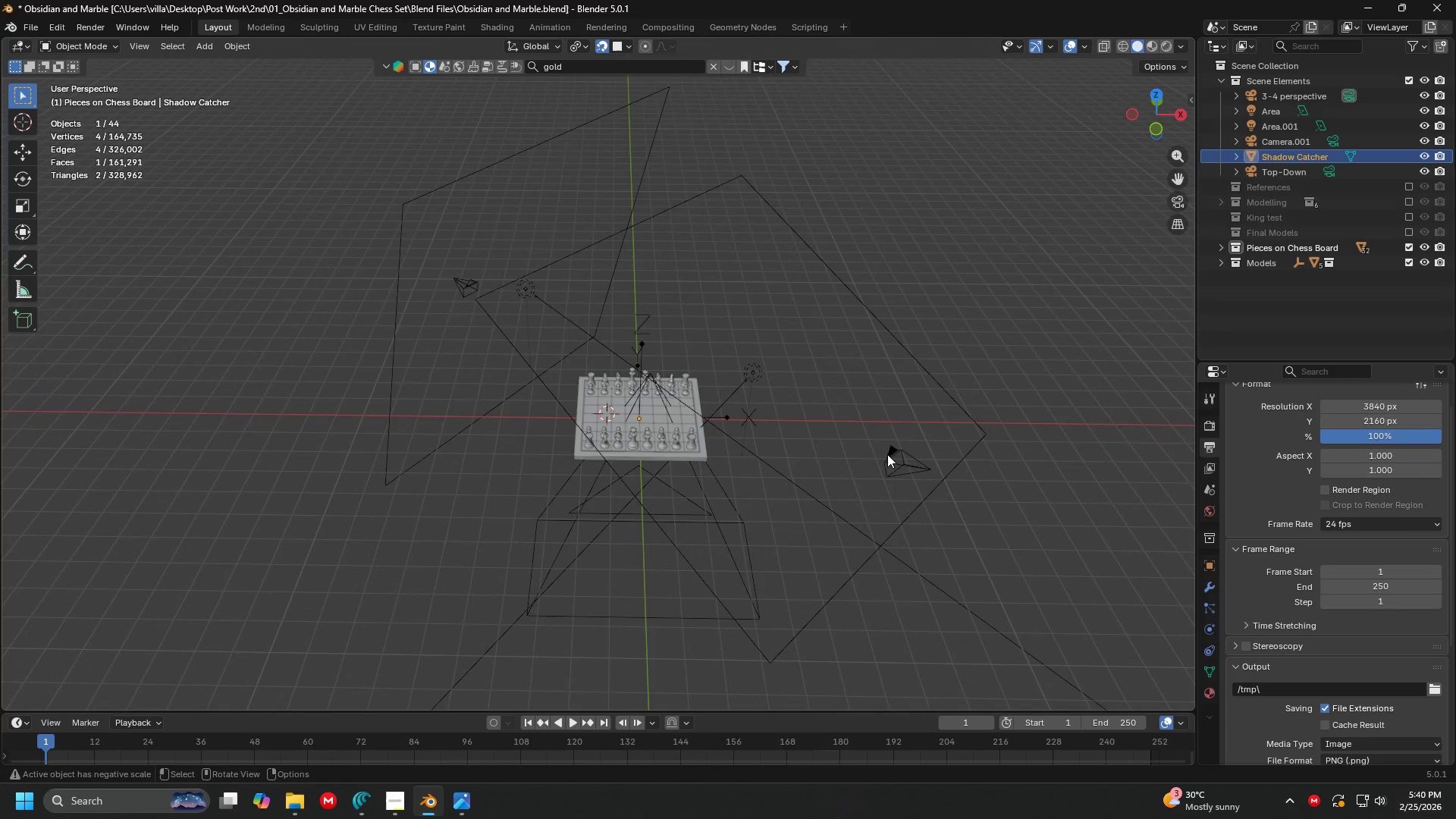 
scroll: coordinate [711, 471], scroll_direction: down, amount: 4.0
 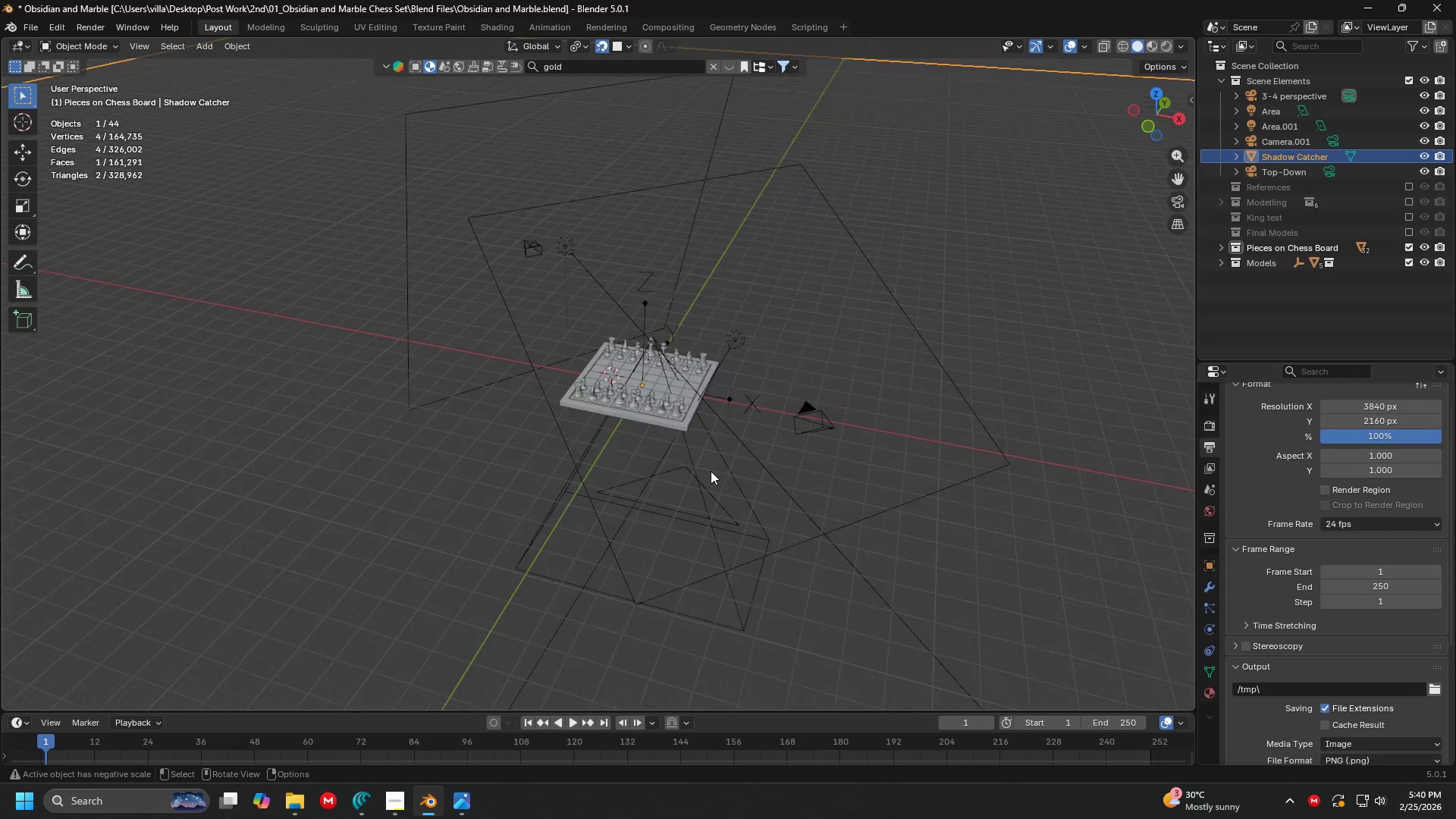 
left_click([706, 523])
 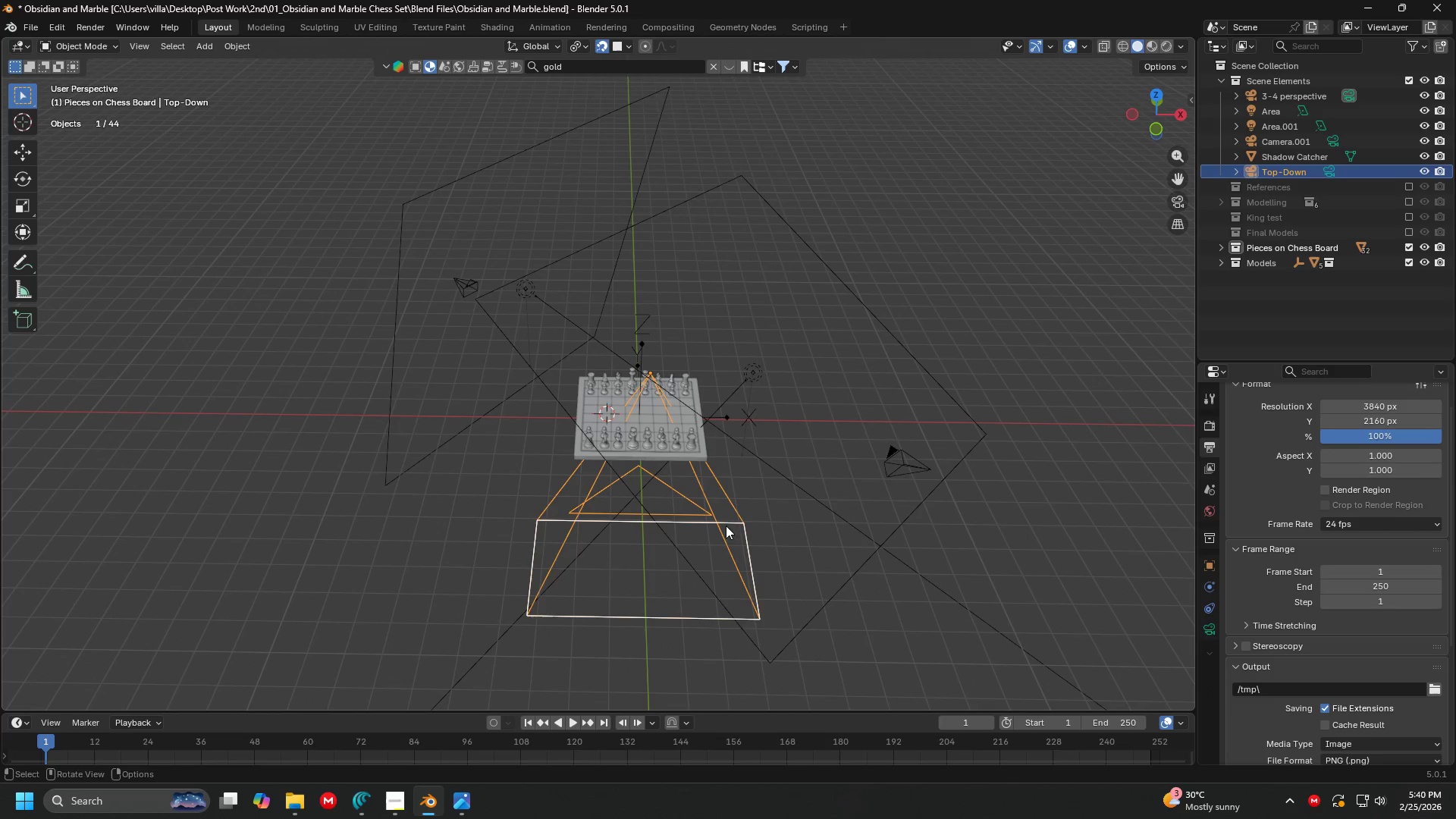 
key(Shift+D)
 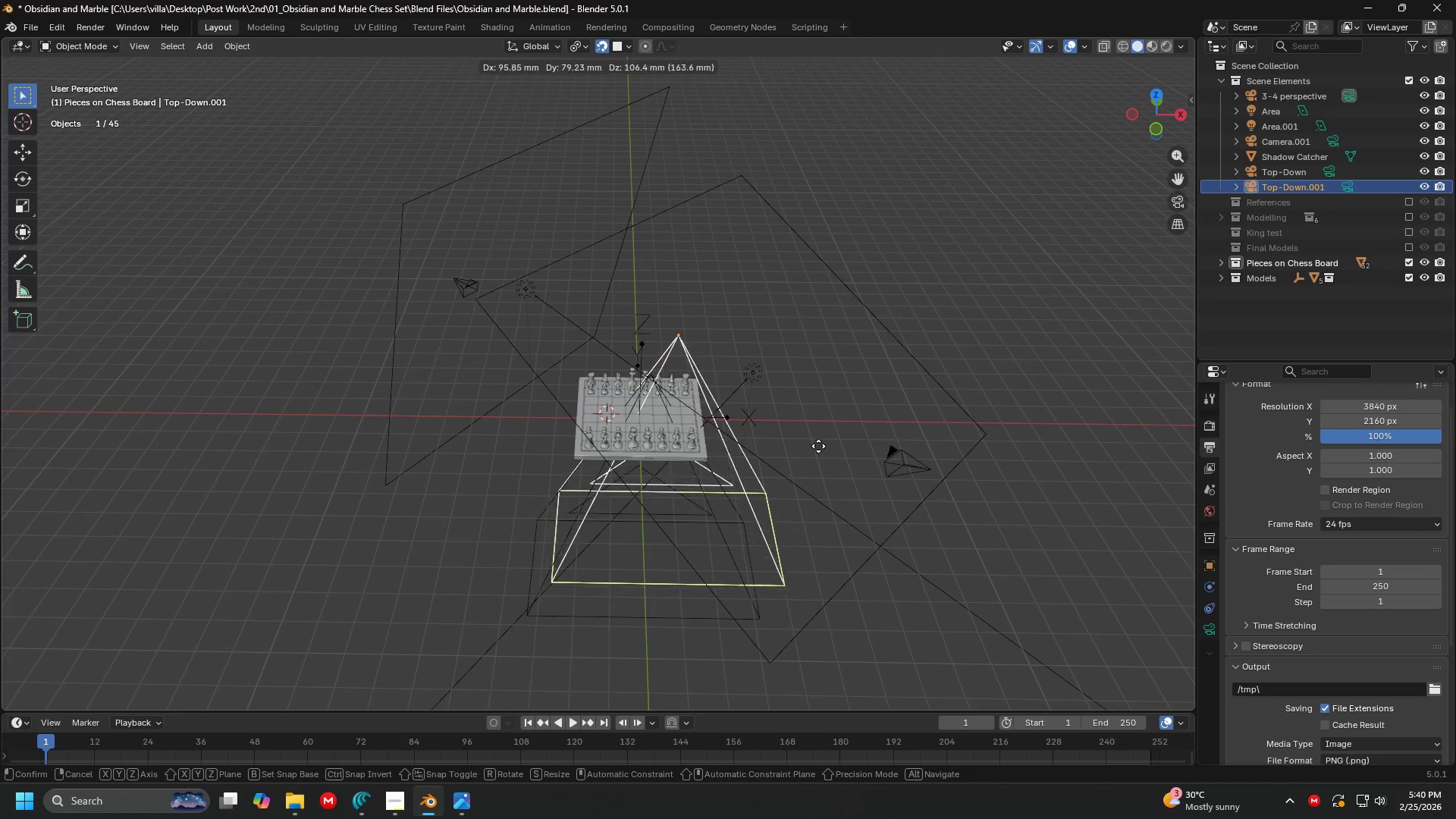 
right_click([819, 444])
 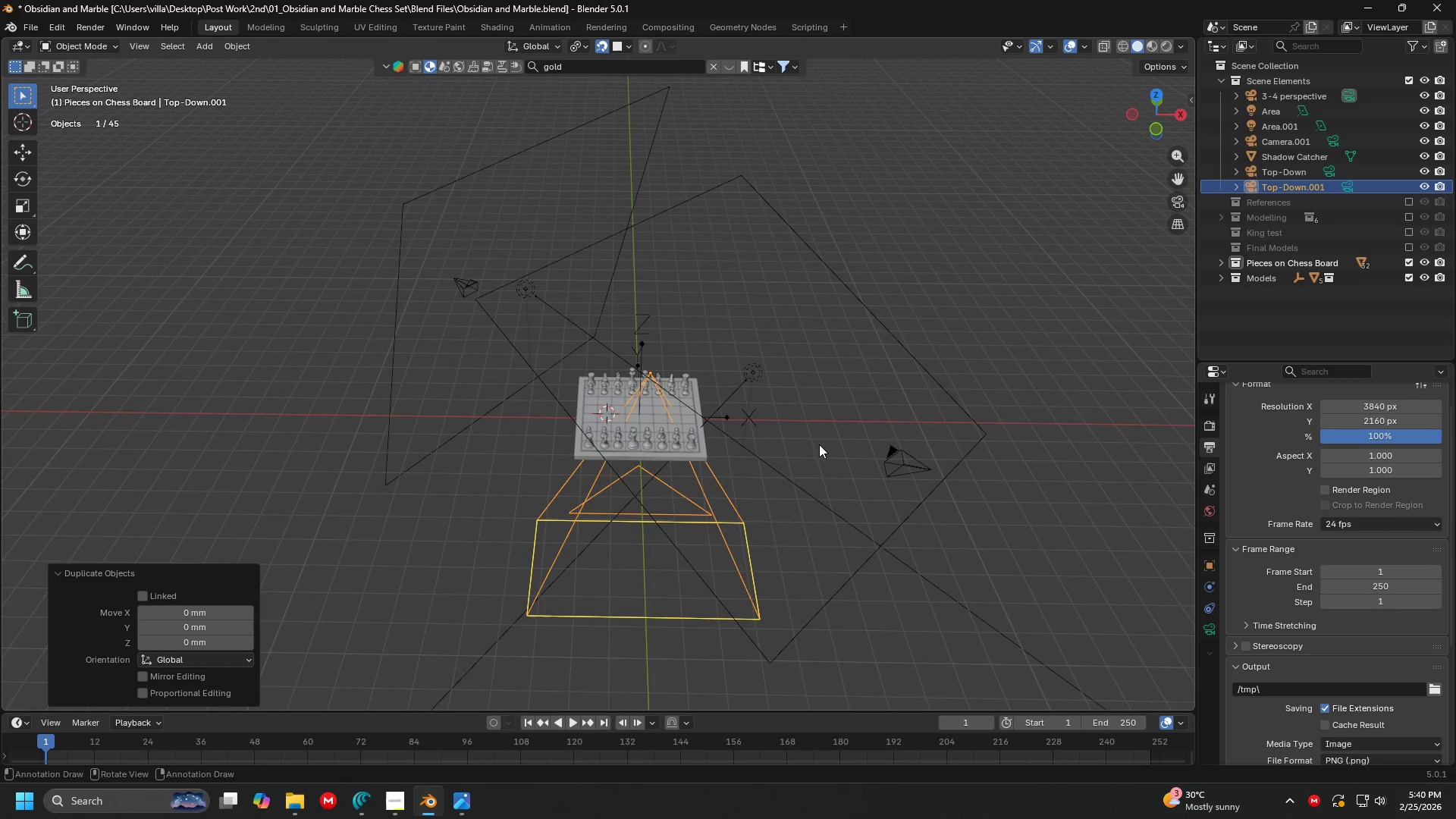 
type(rx90)
 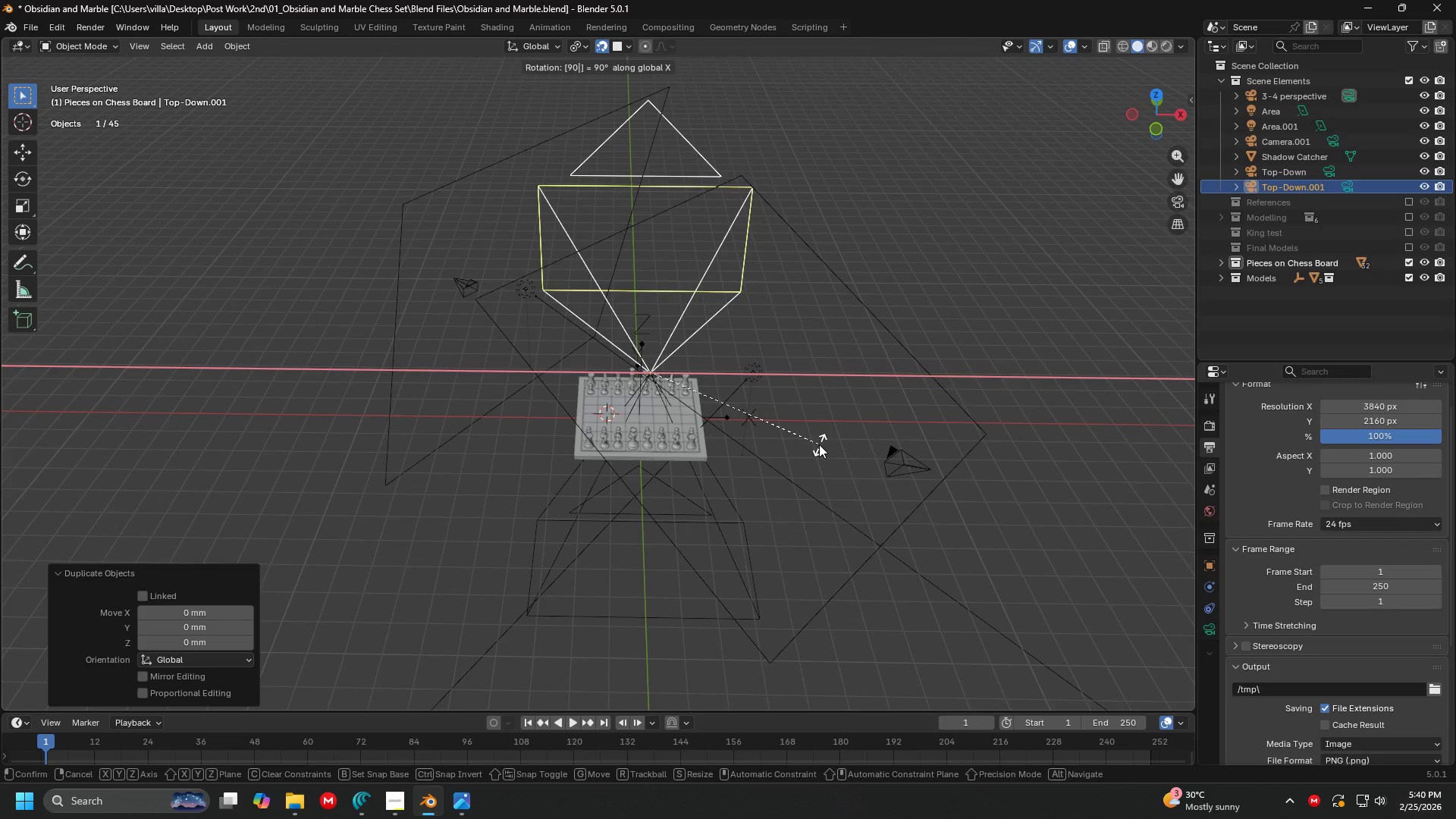 
key(Enter)
 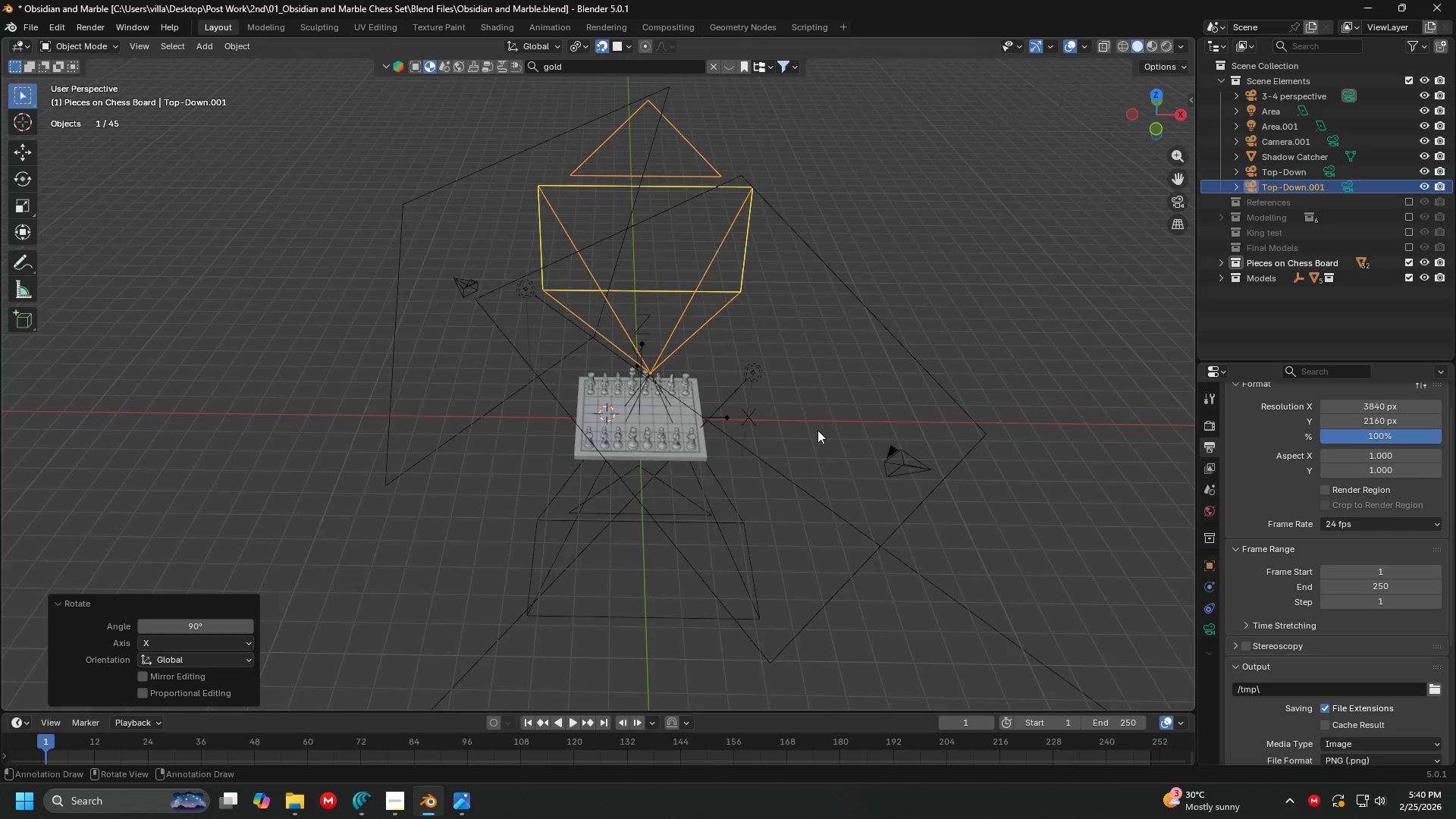 
scroll: coordinate [739, 413], scroll_direction: down, amount: 4.0
 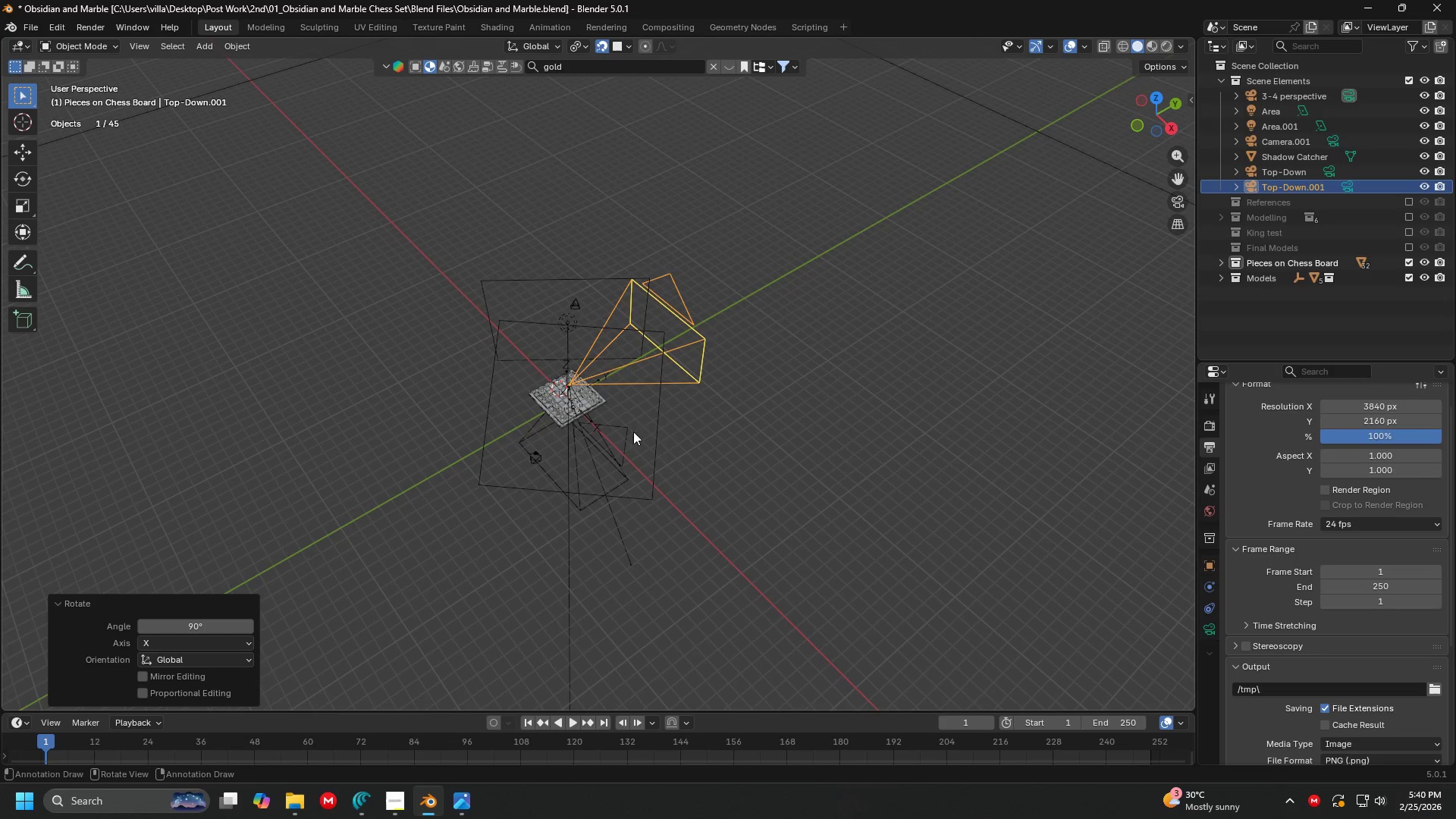 
key(G)
 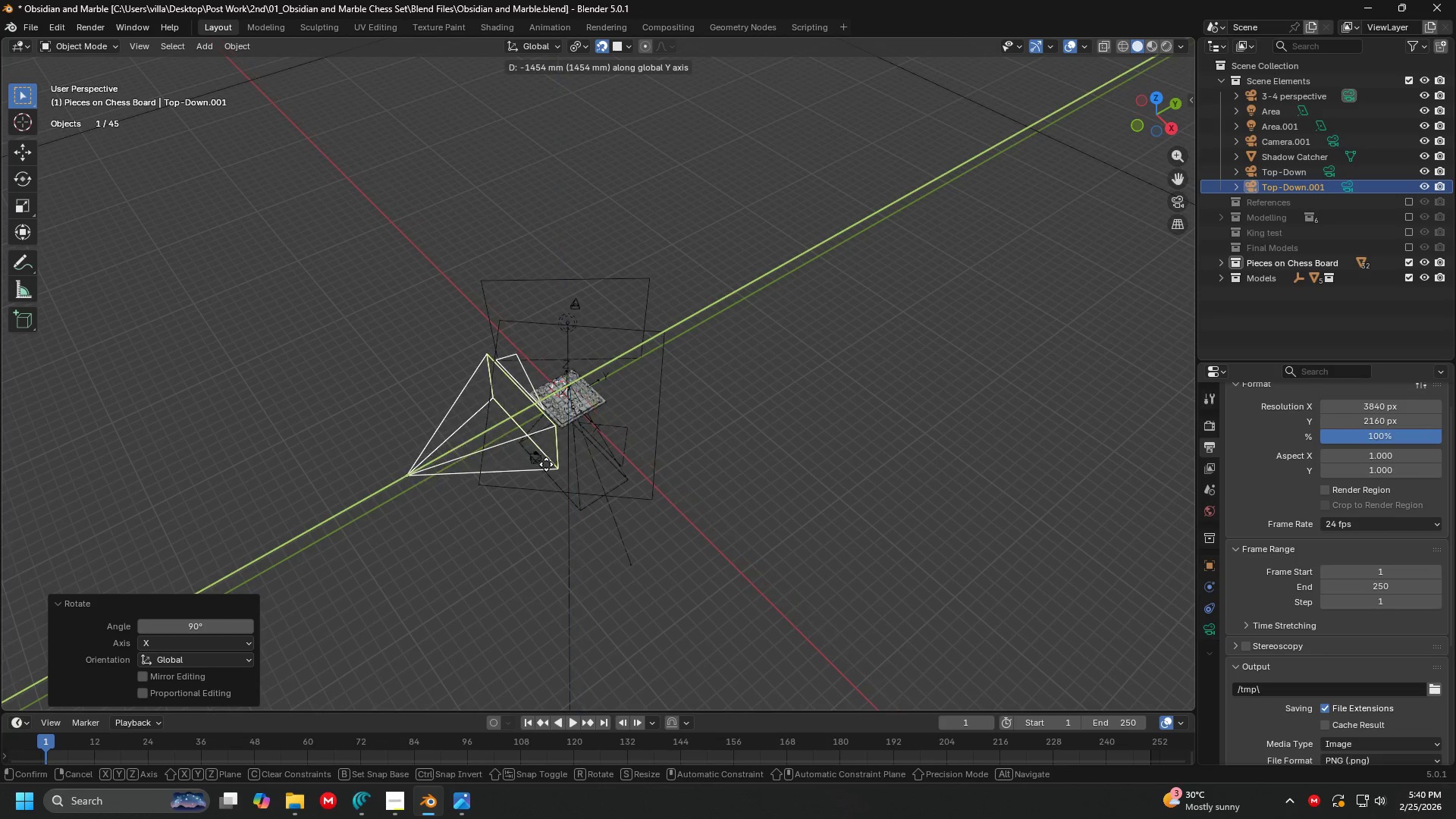 
left_click([546, 464])
 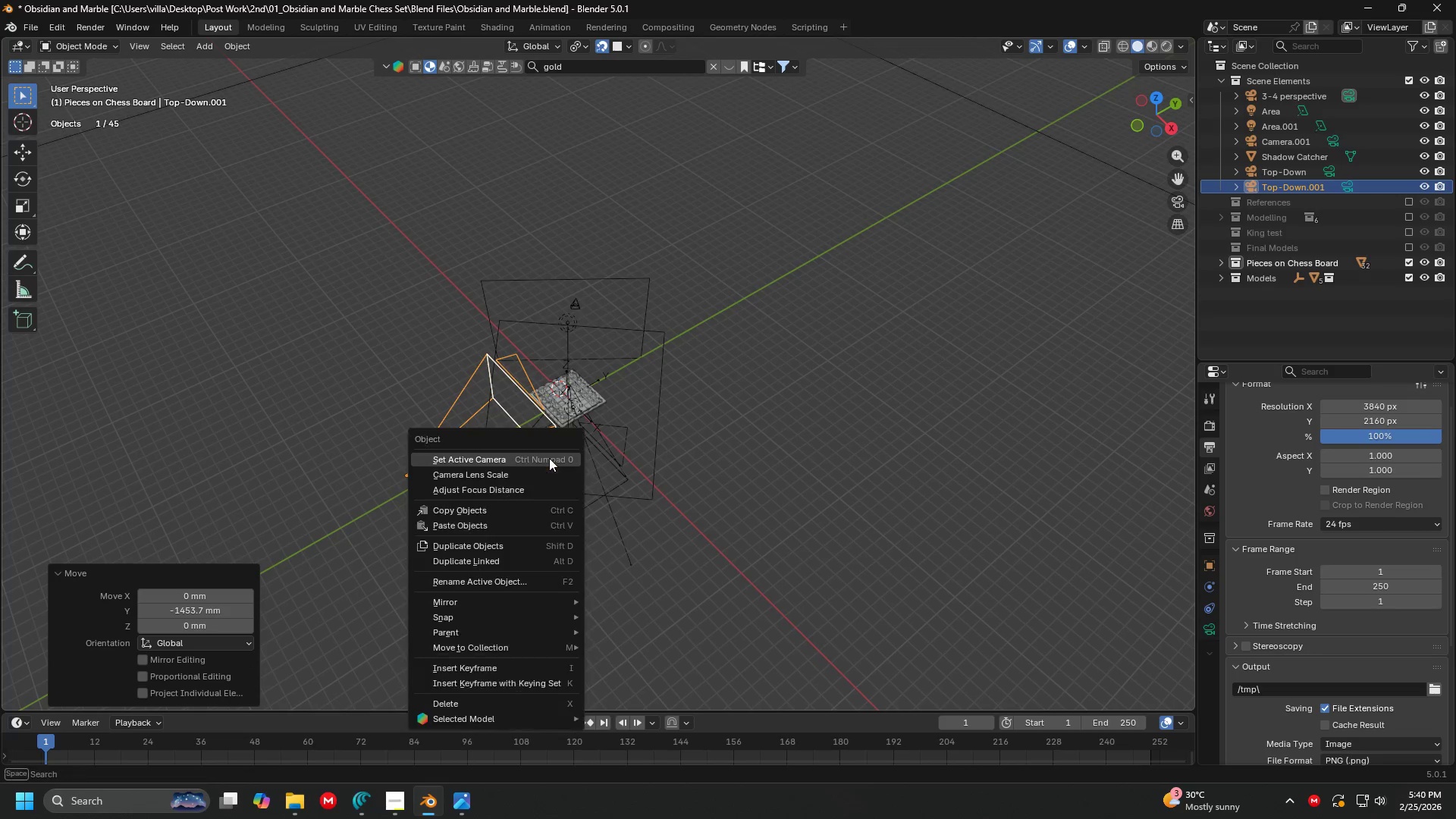 
left_click([549, 458])
 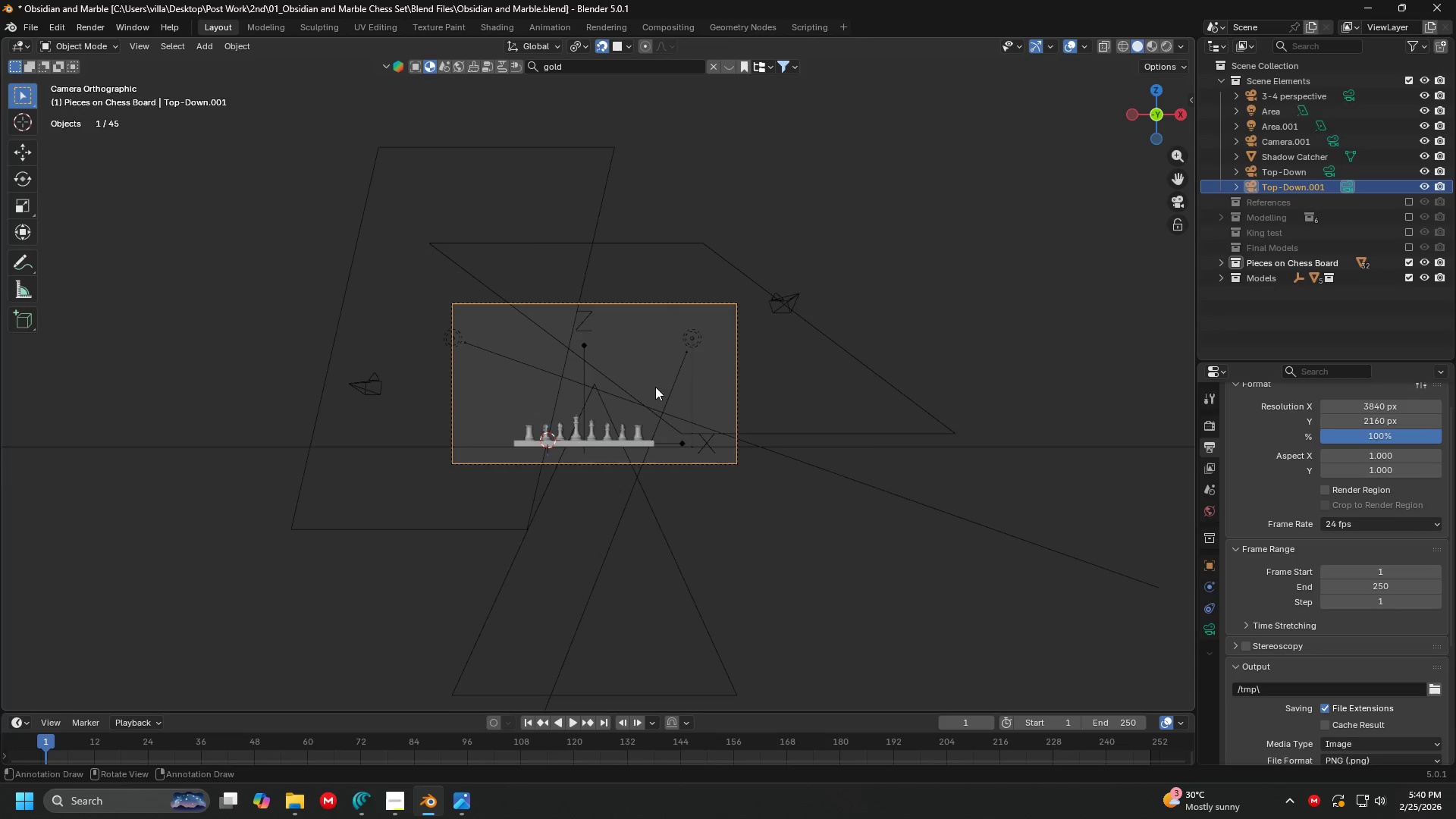 
hold_key(key=ShiftLeft, duration=0.31)
 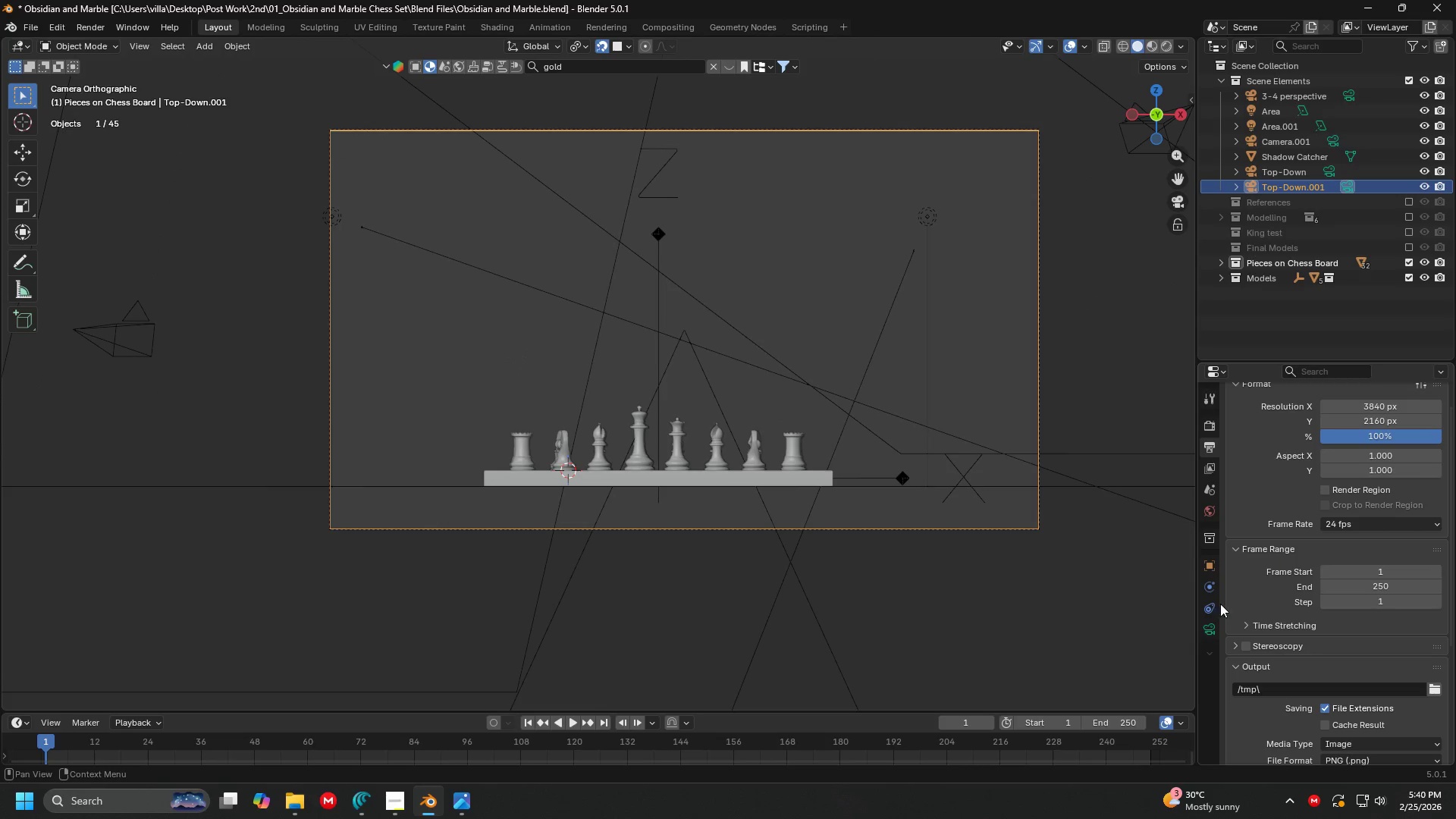 
scroll: coordinate [675, 425], scroll_direction: up, amount: 5.0
 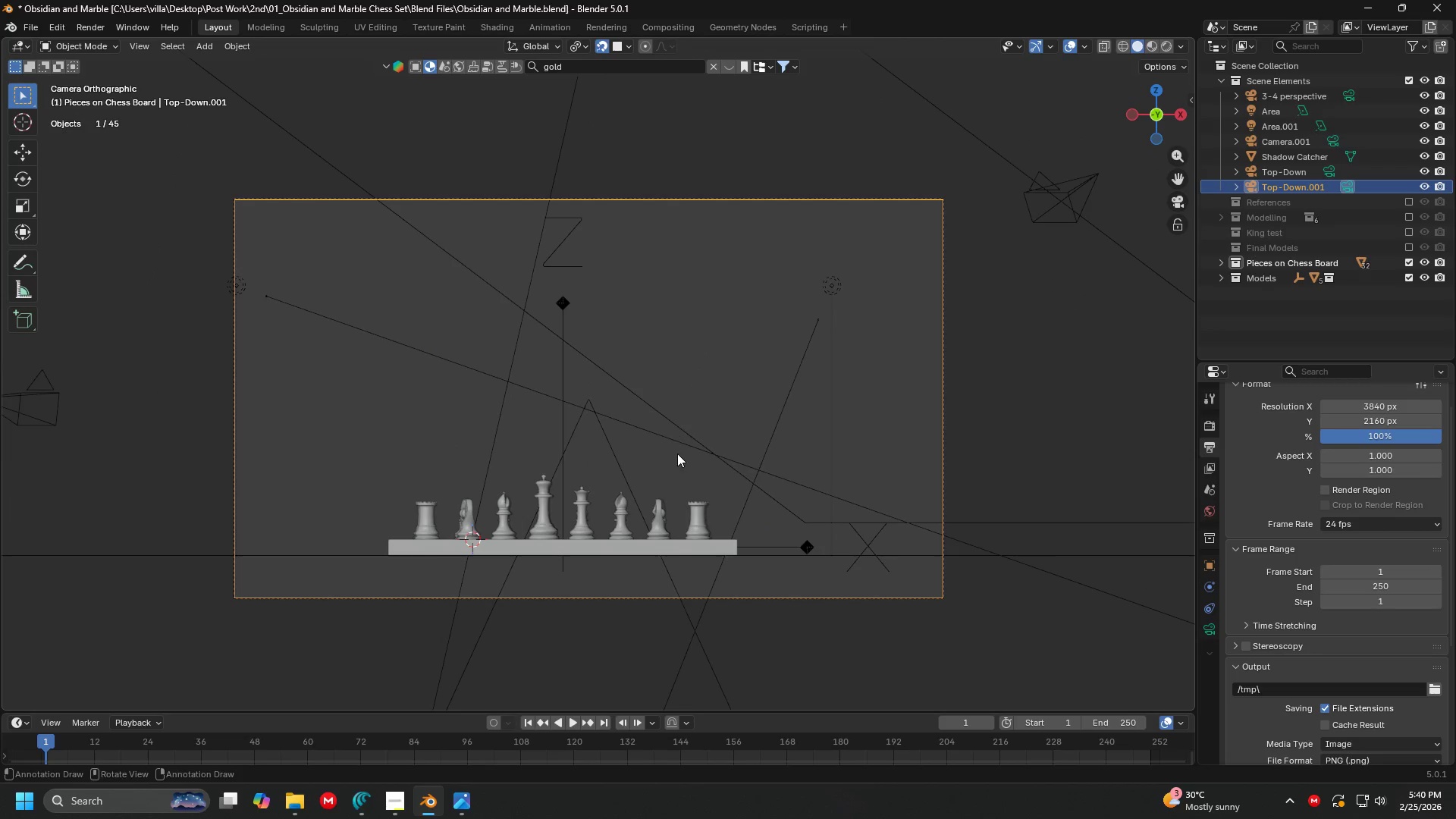 
left_click([1208, 629])
 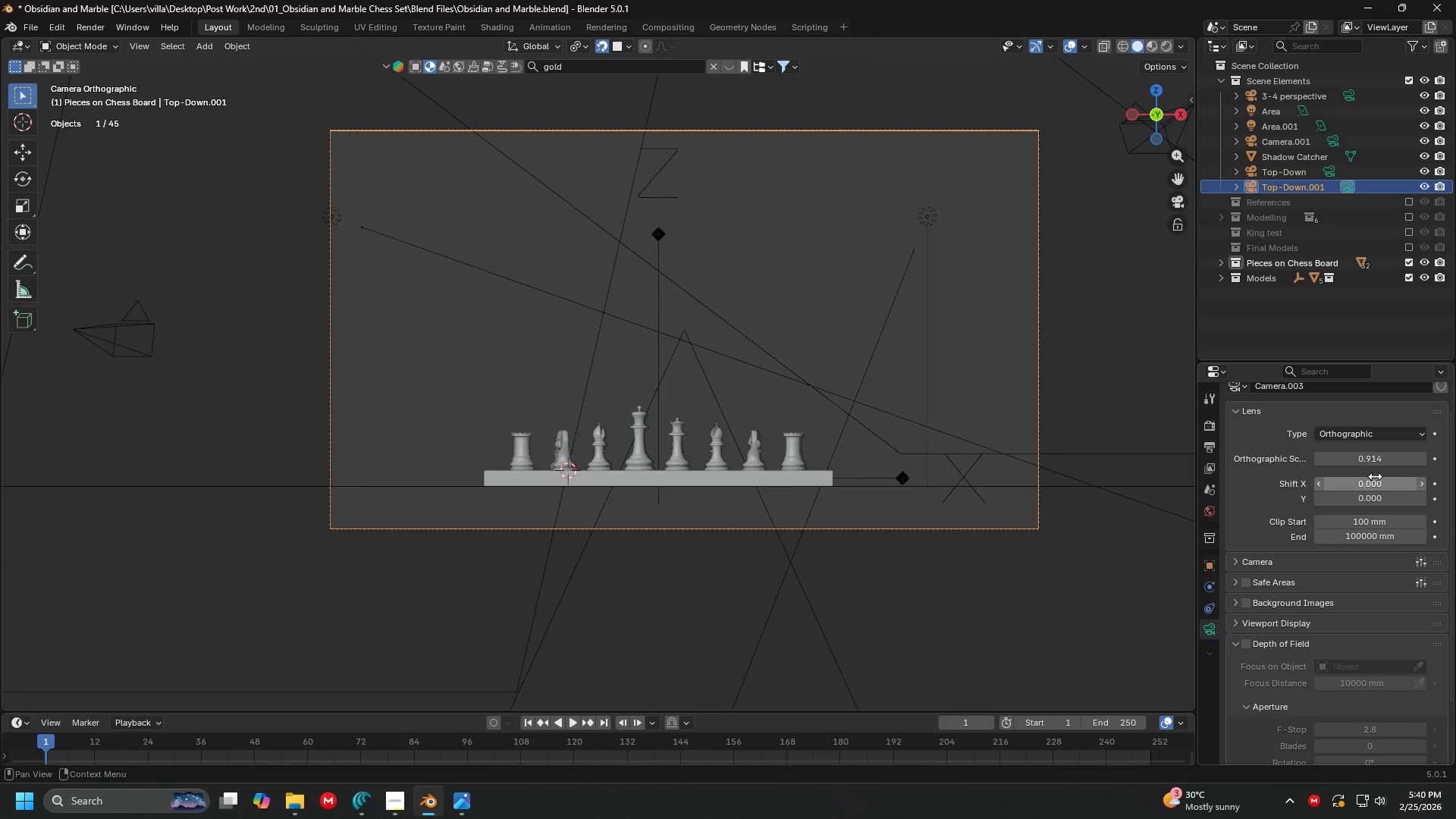 
left_click_drag(start_coordinate=[1379, 457], to_coordinate=[205, 468])
 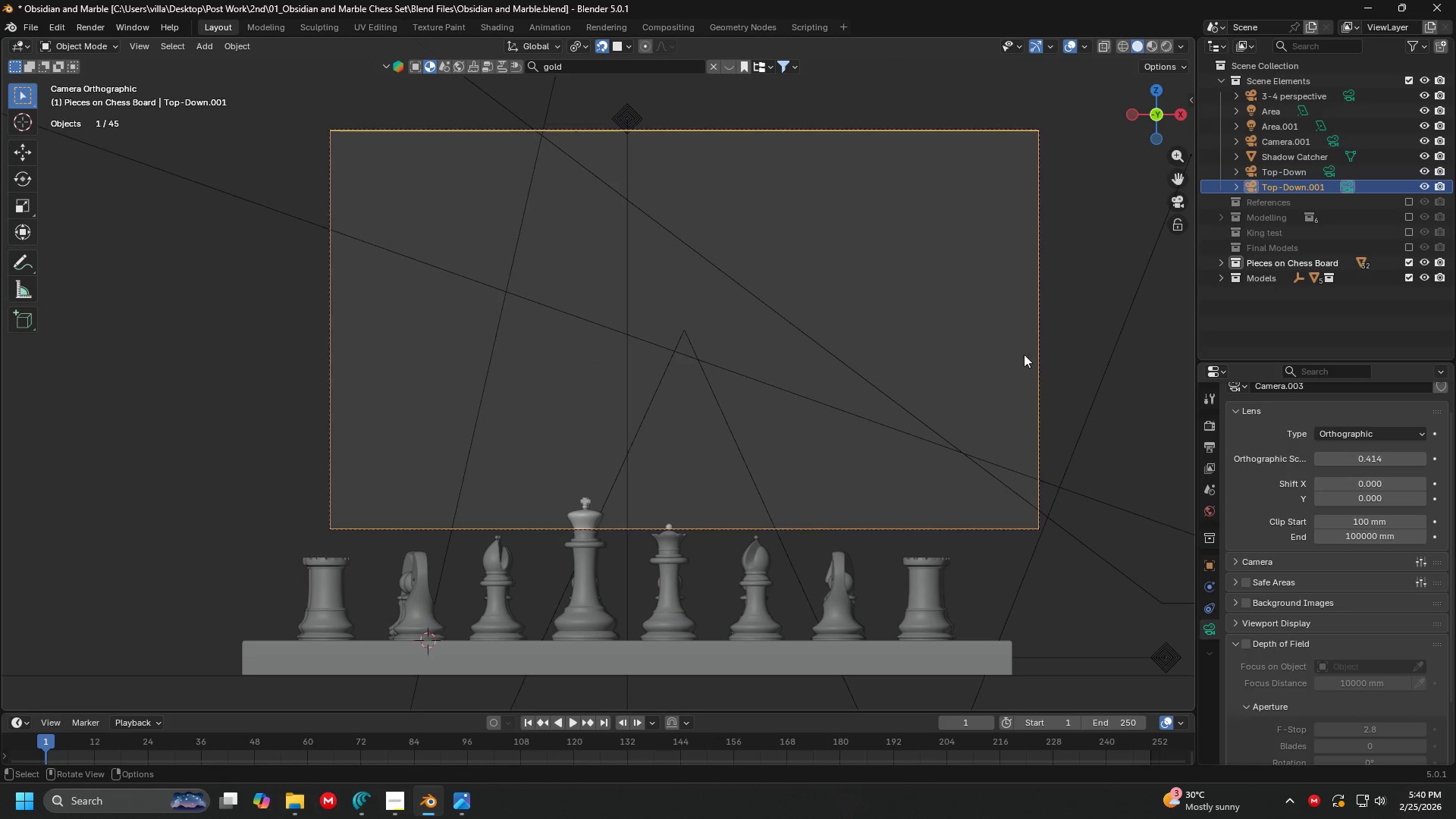 
key(N)
 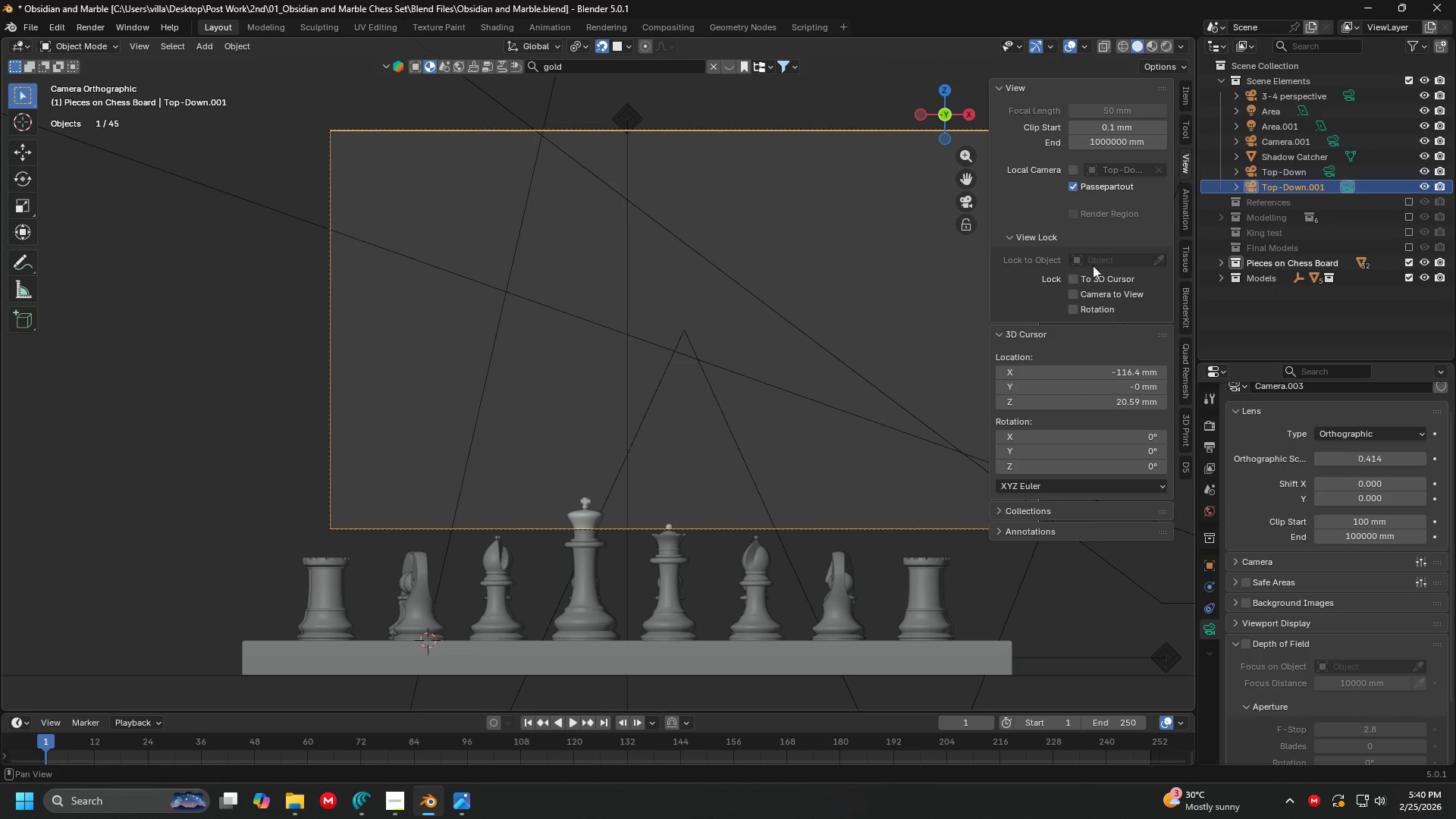 
left_click([1086, 292])
 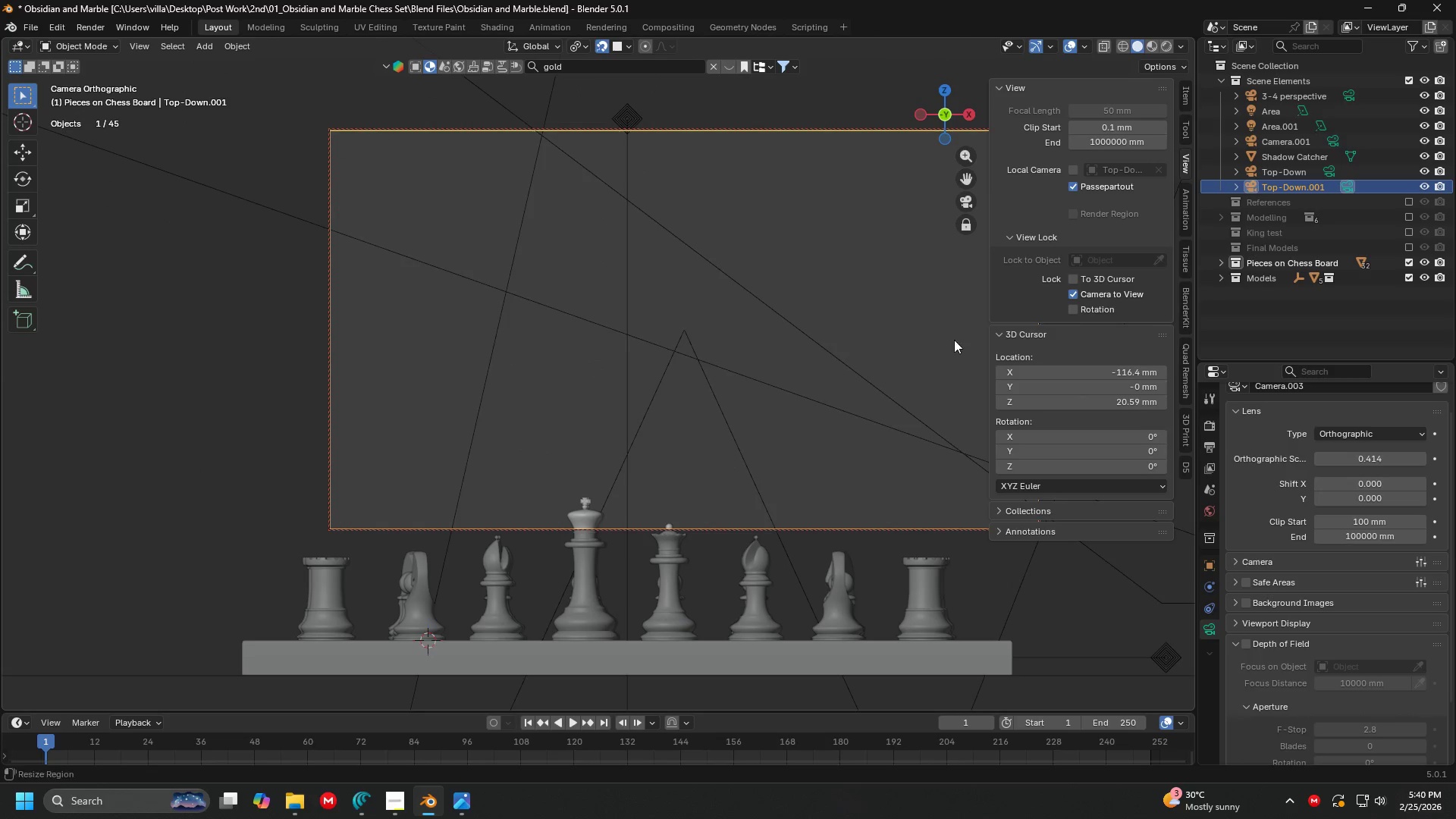 
key(Shift+ShiftLeft)
 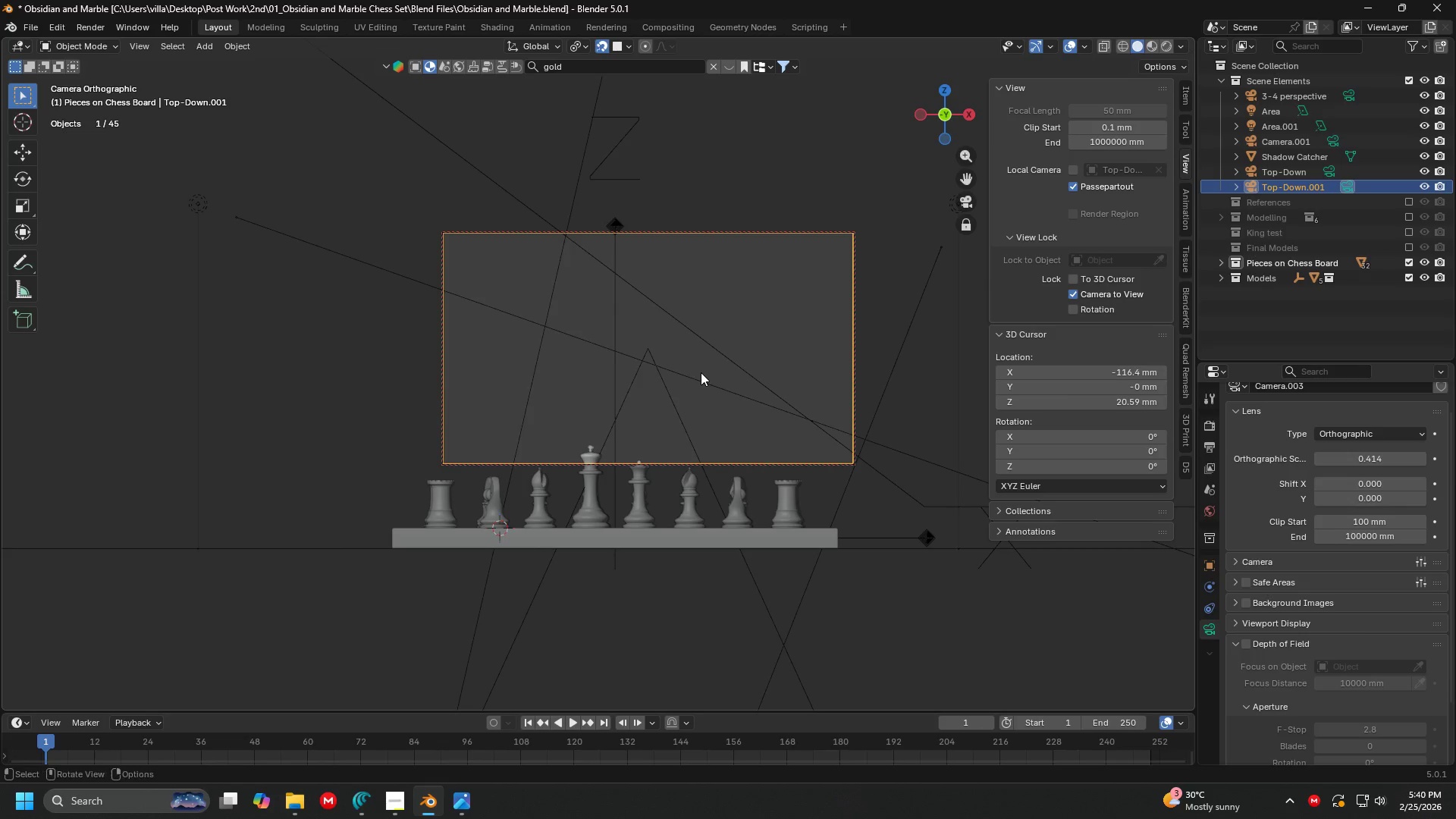 
scroll: coordinate [742, 356], scroll_direction: down, amount: 3.0
 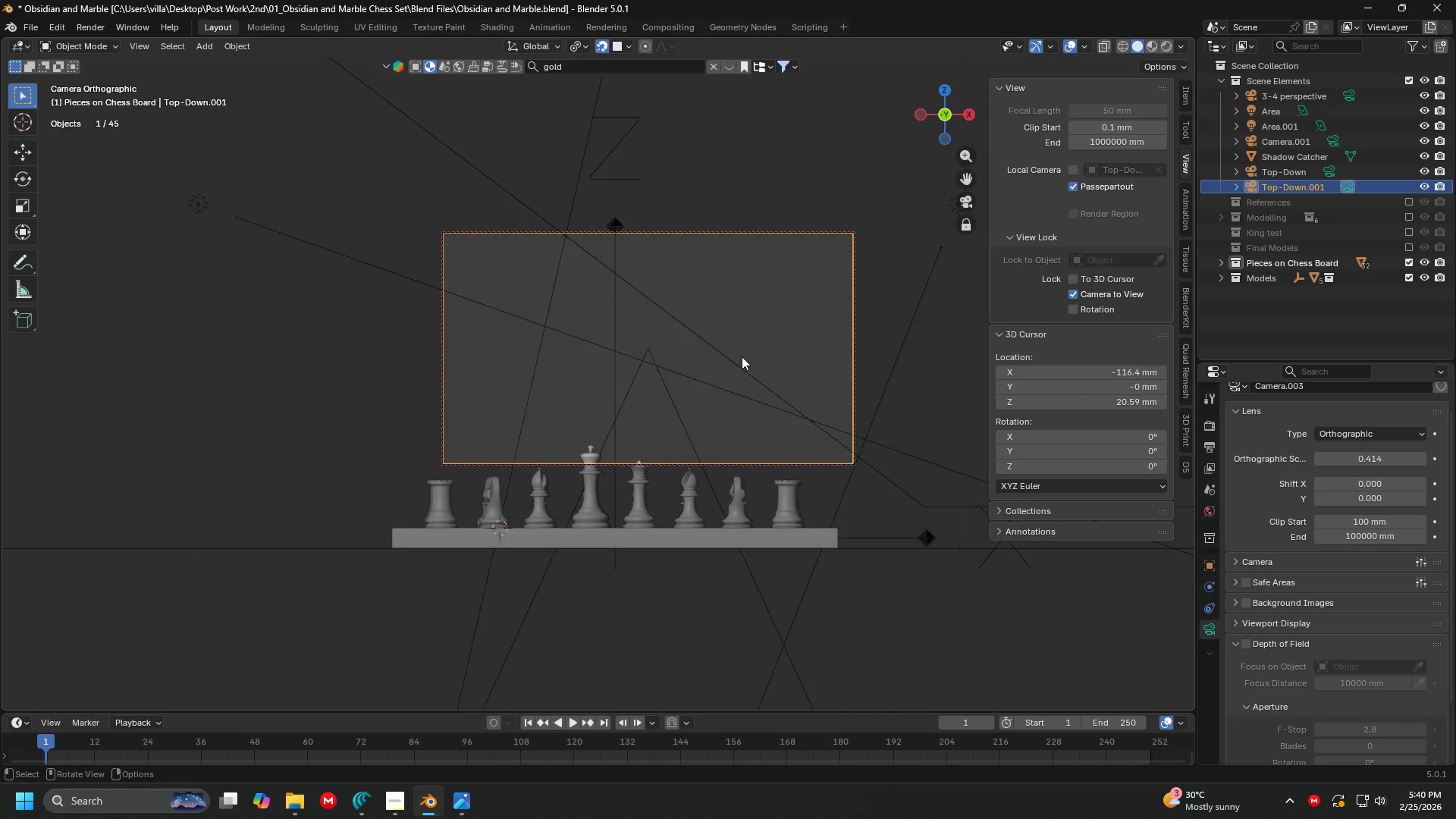 
hold_key(key=ShiftLeft, duration=1.5)
 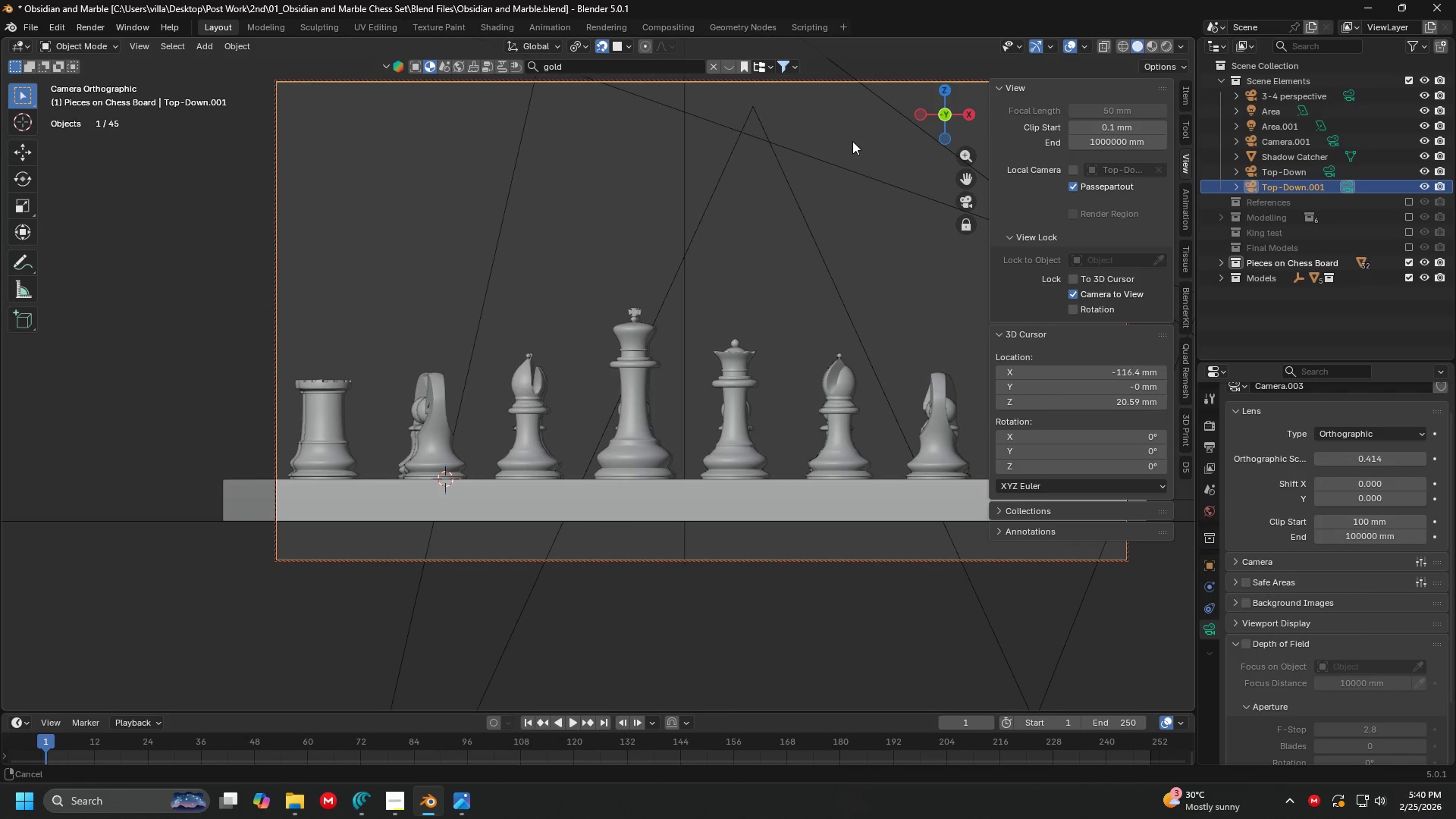 
scroll: coordinate [714, 367], scroll_direction: up, amount: 4.0
 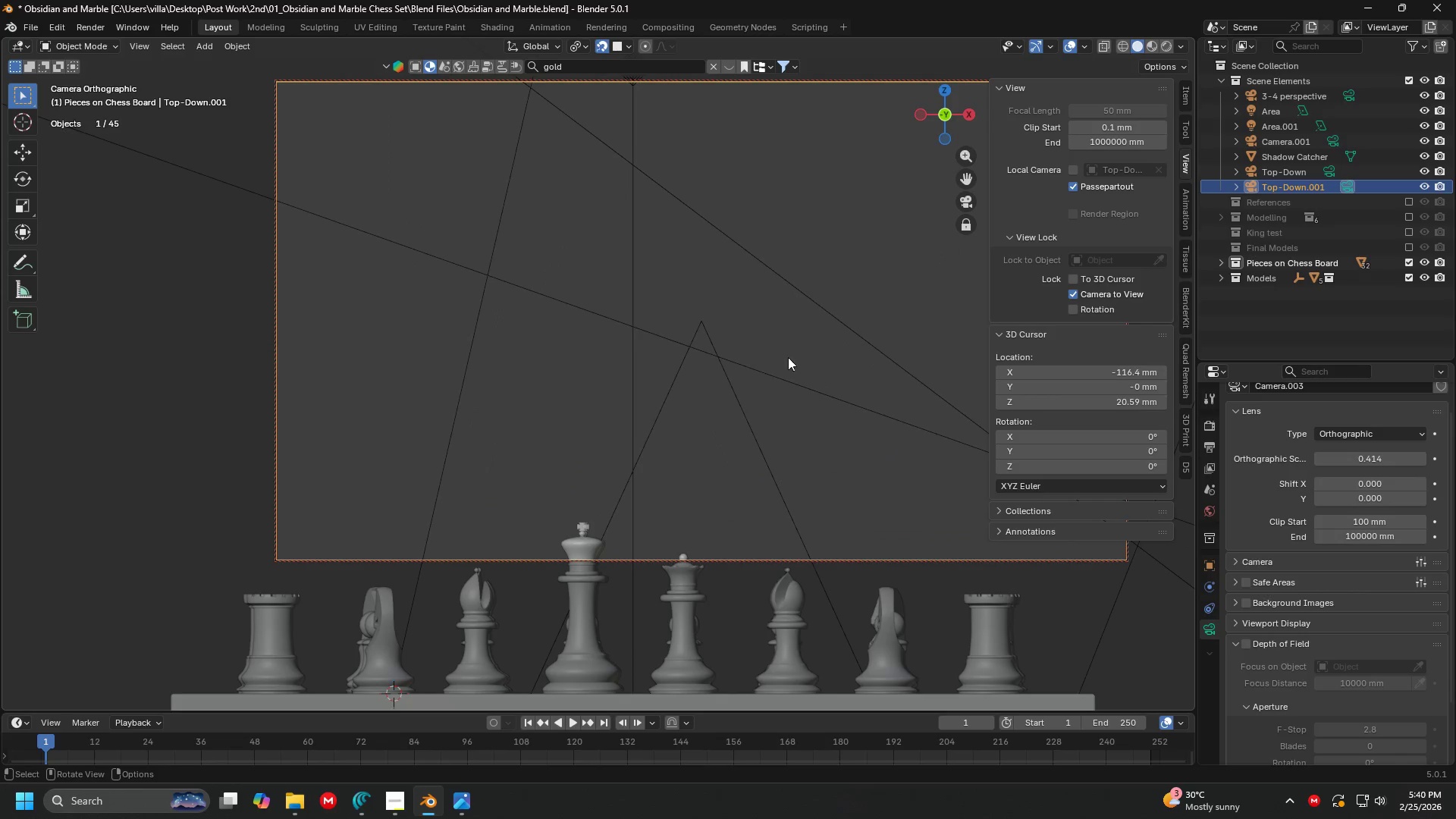 
key(Shift+ShiftLeft)
 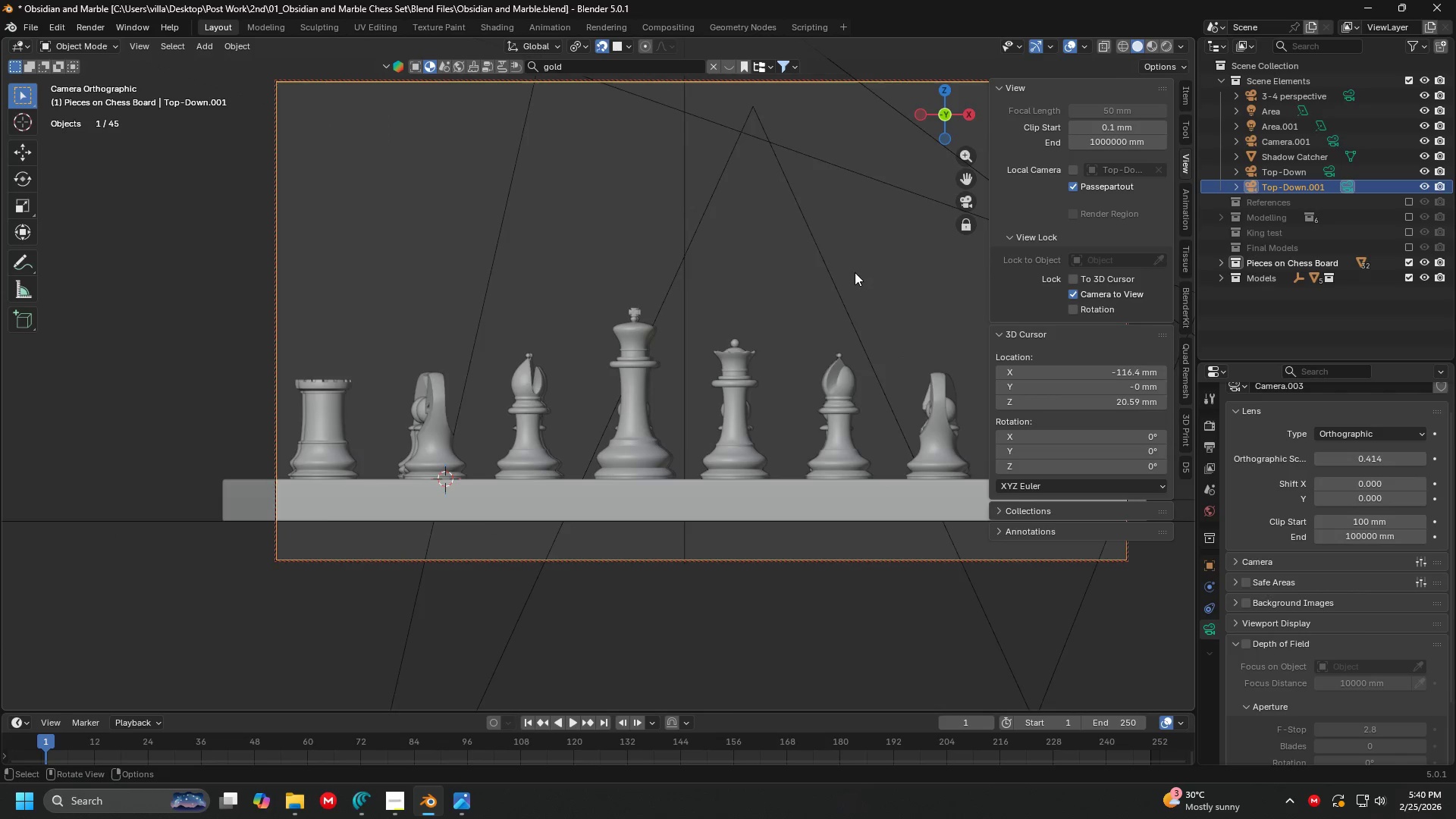 
hold_key(key=ShiftLeft, duration=1.48)
 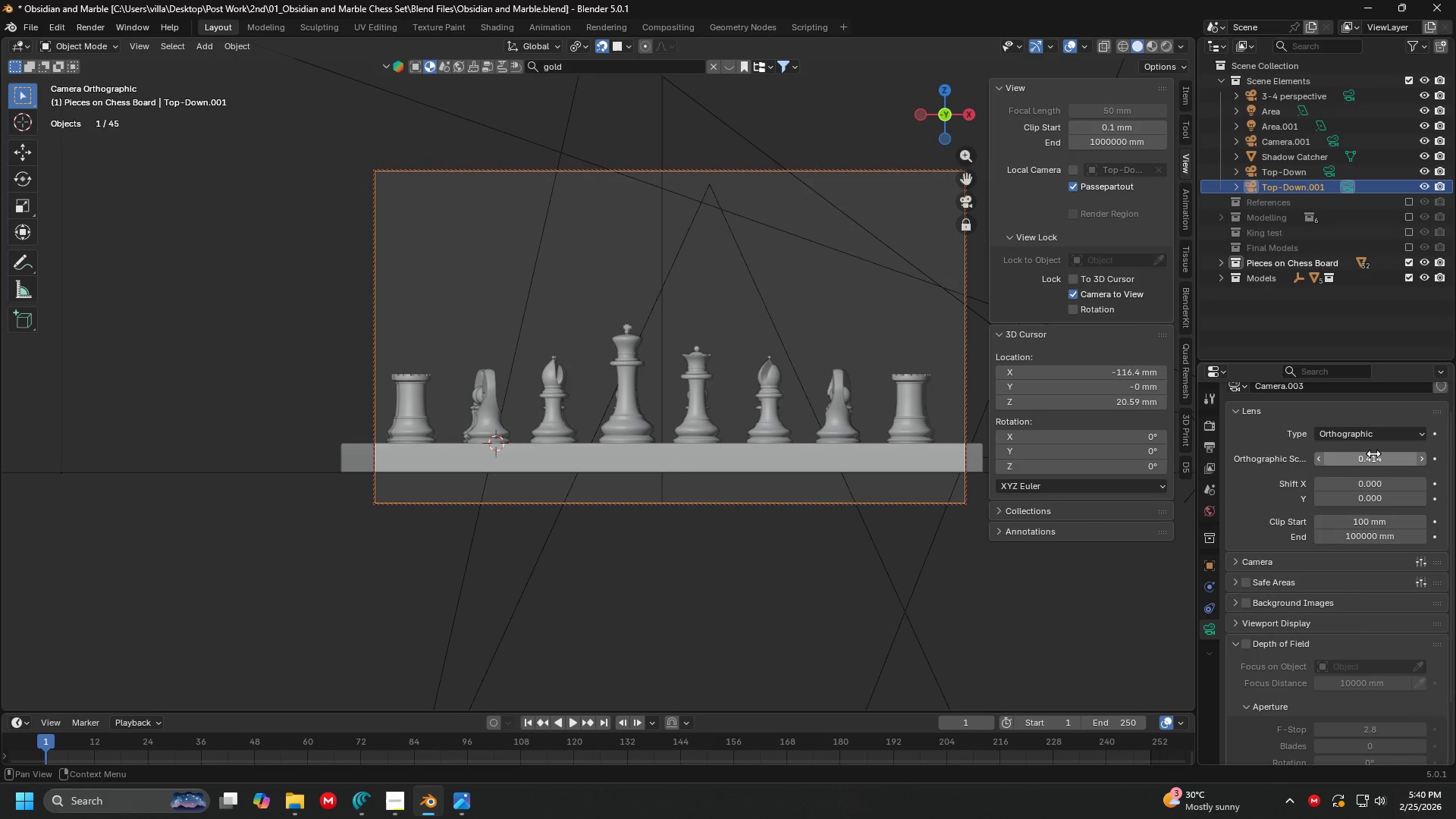 
scroll: coordinate [855, 272], scroll_direction: down, amount: 2.0
 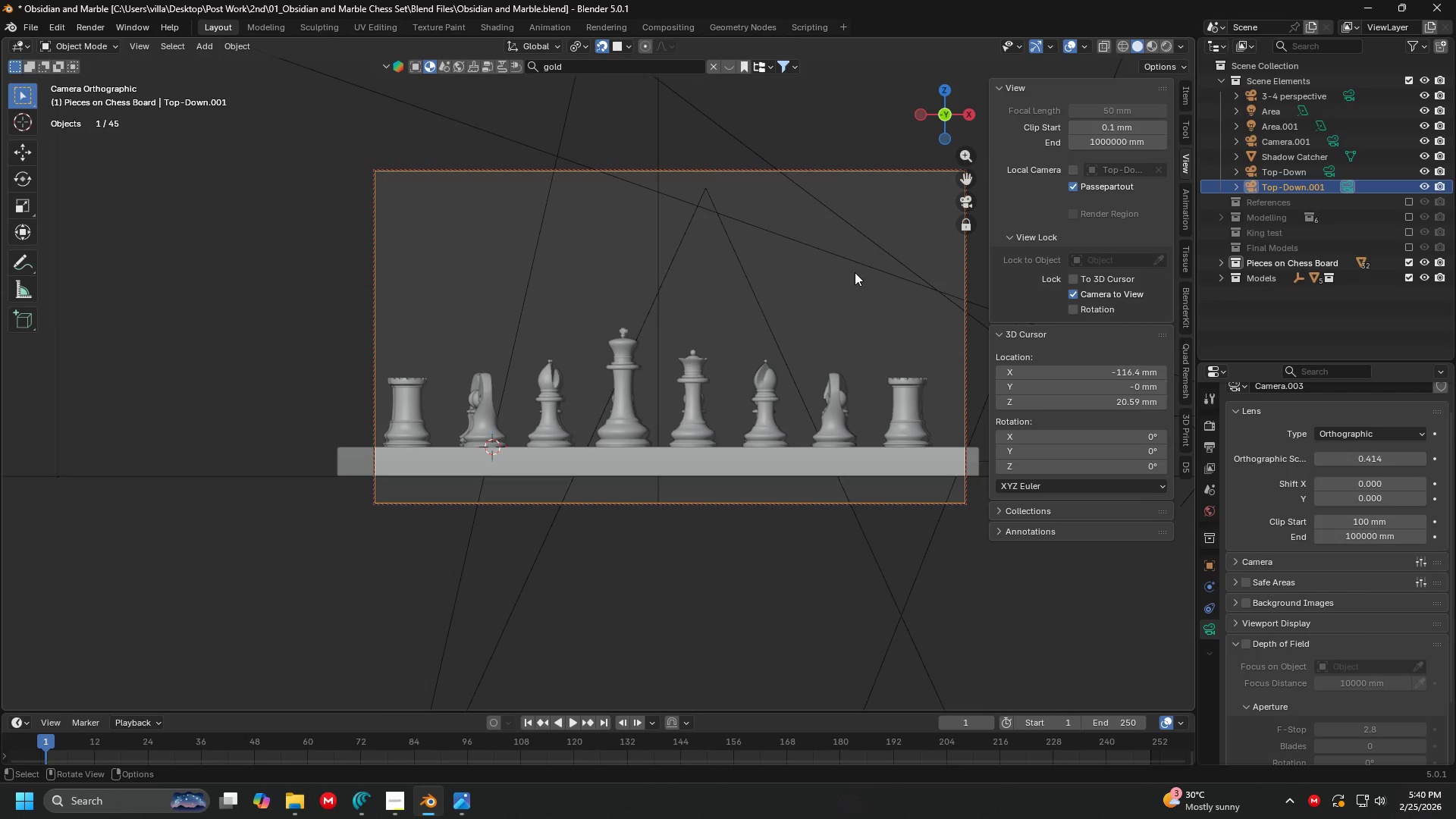 
left_click([1370, 455])
 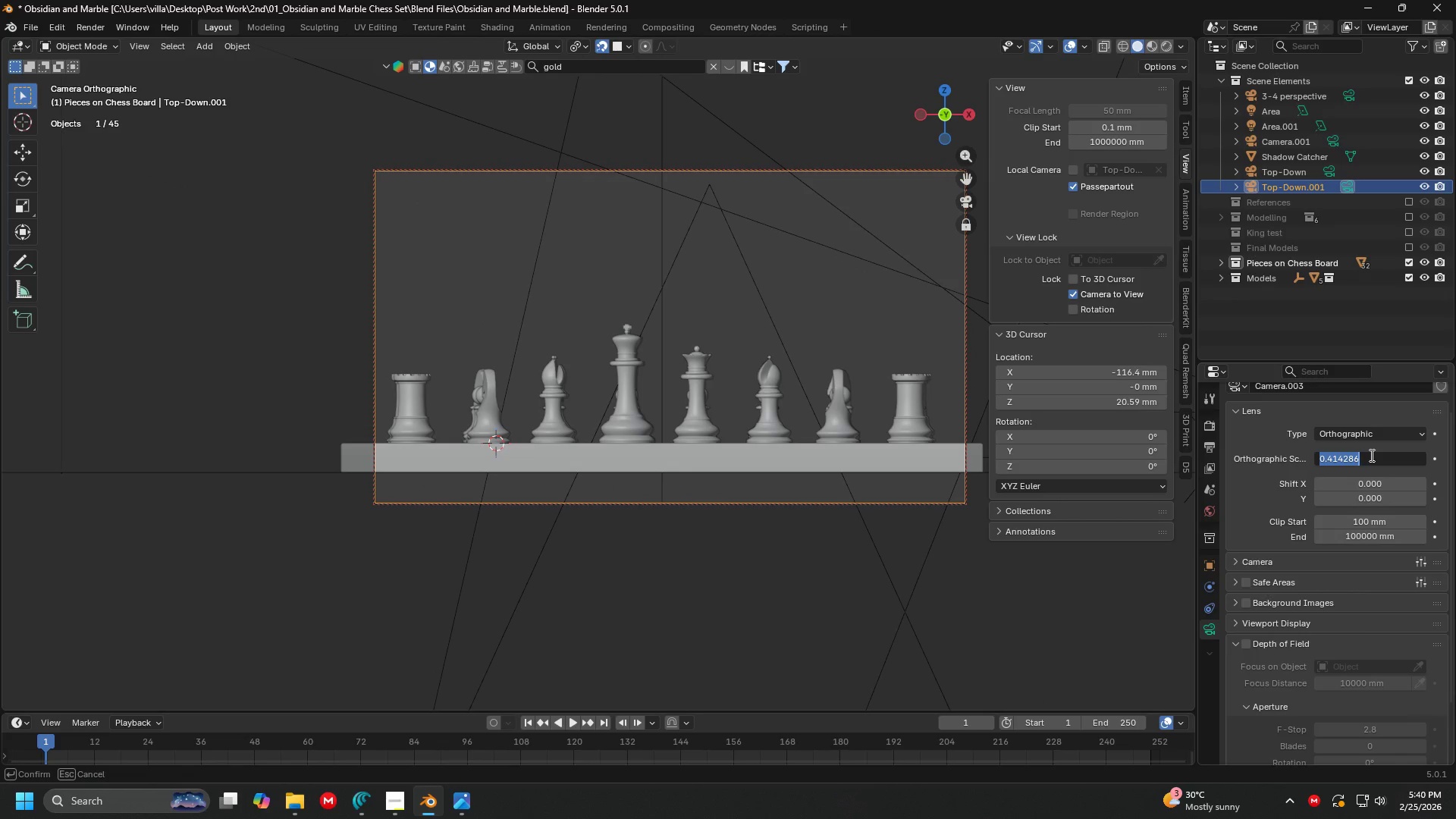 
key(Period)
 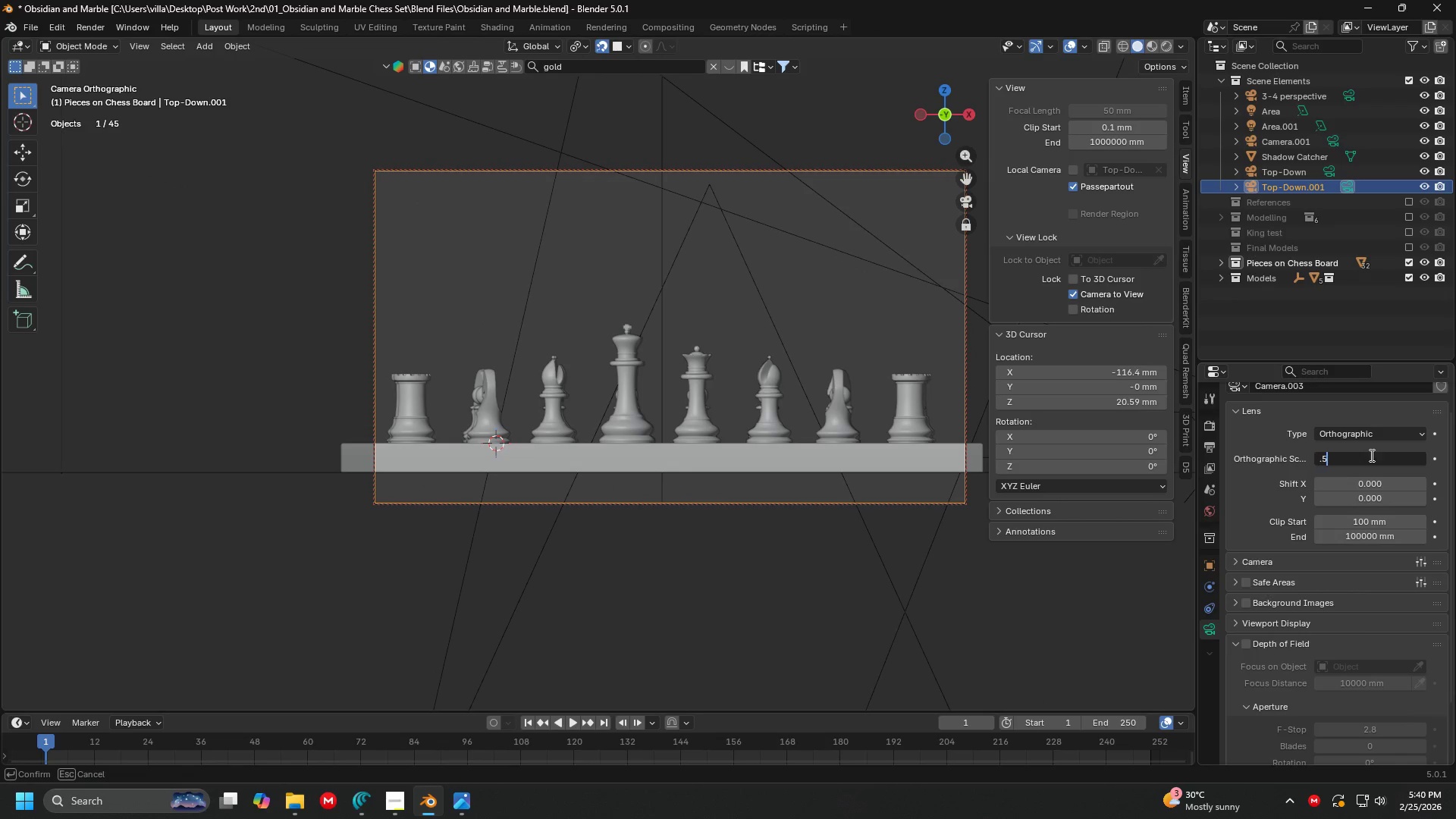 
key(5)
 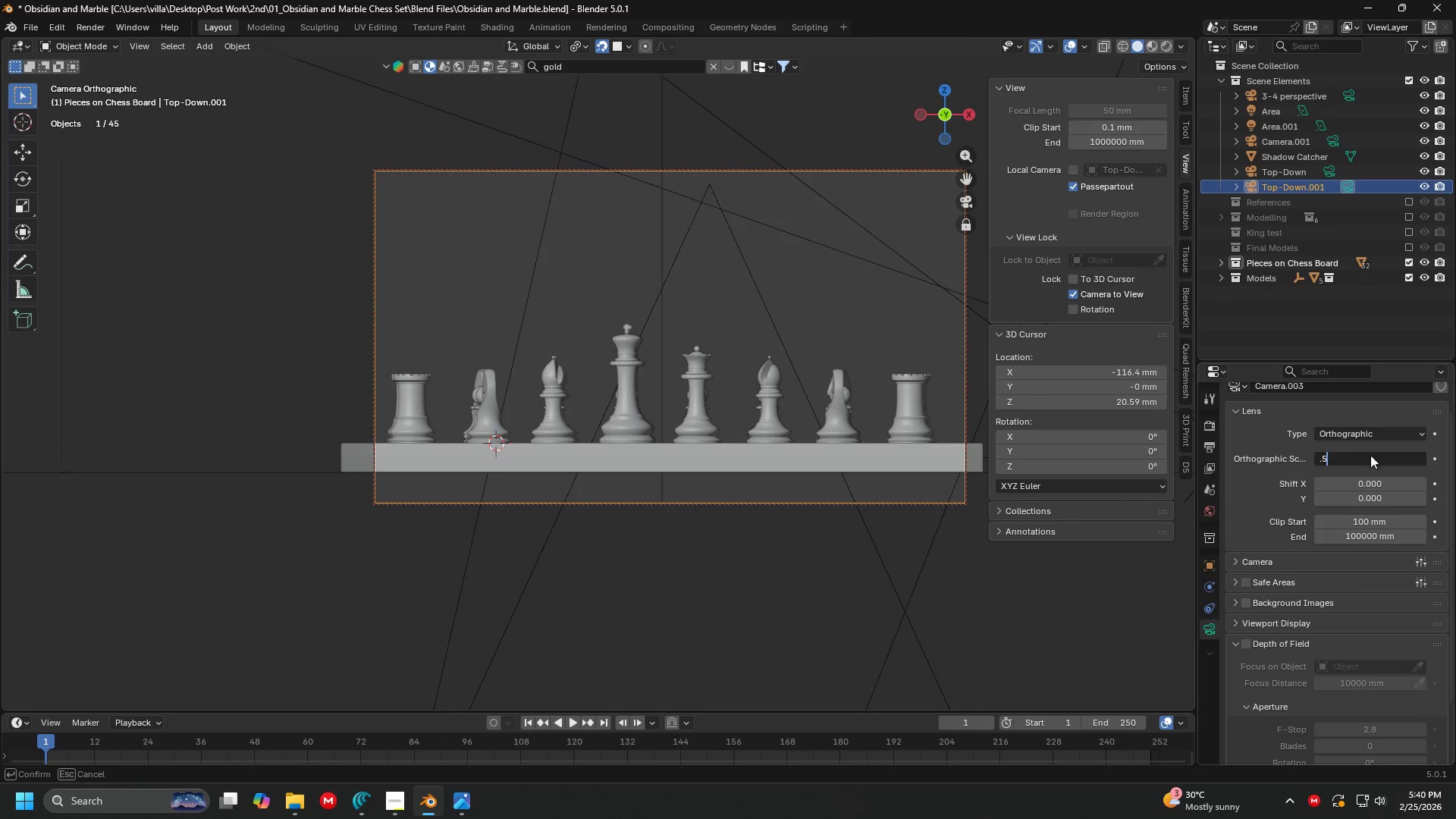 
key(Enter)
 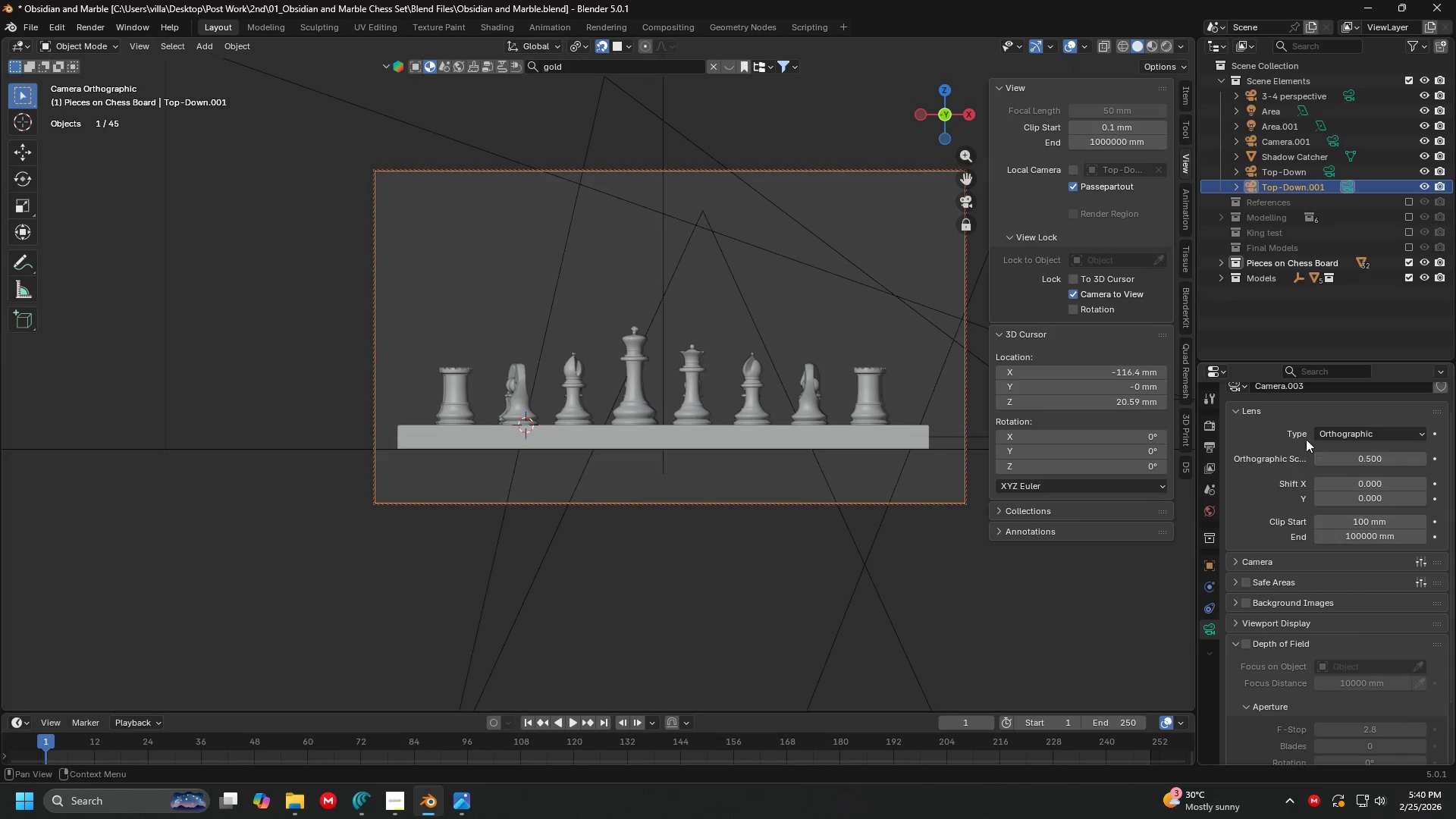 
hold_key(key=ShiftLeft, duration=1.25)
 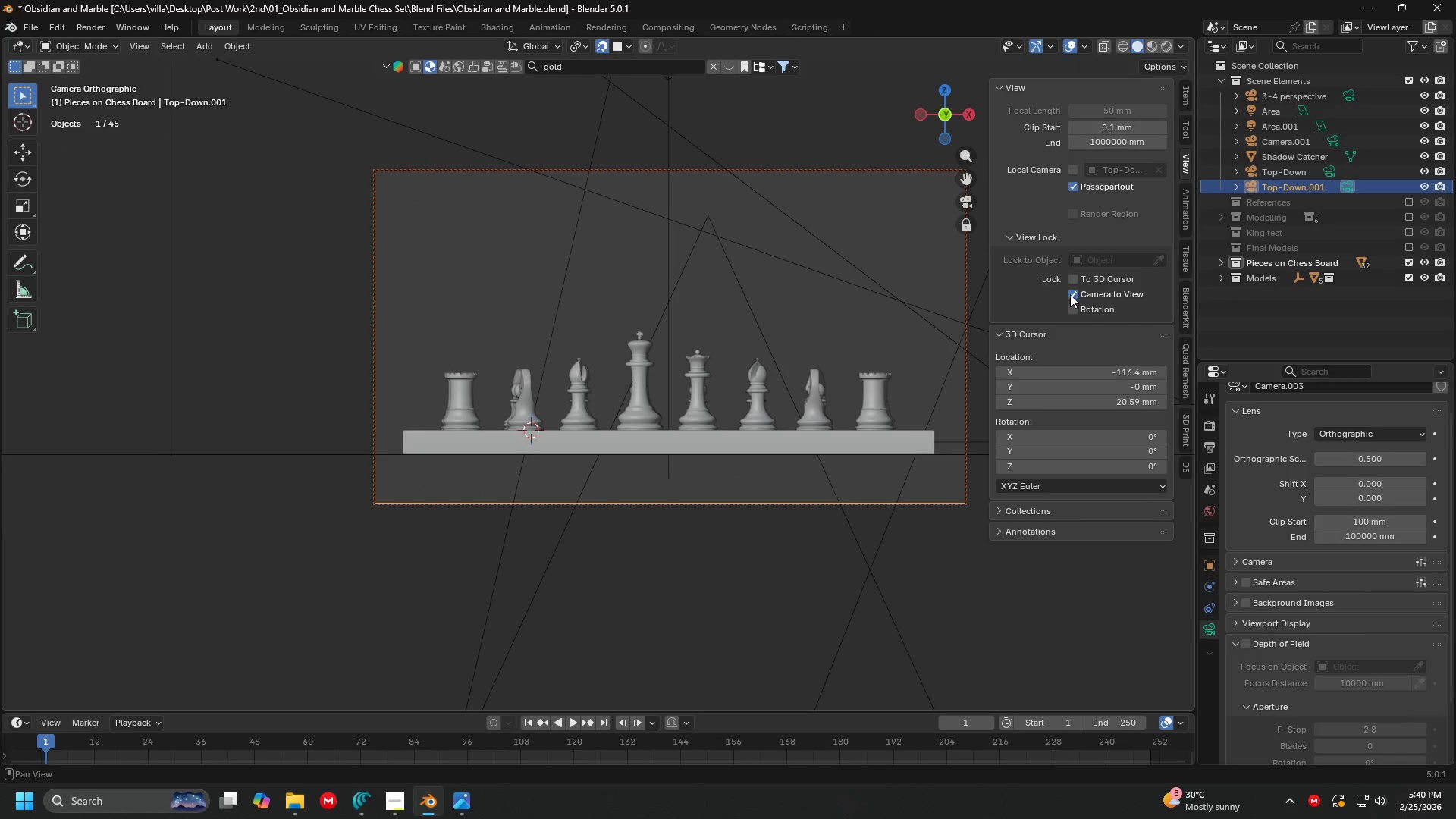 
left_click([1072, 295])
 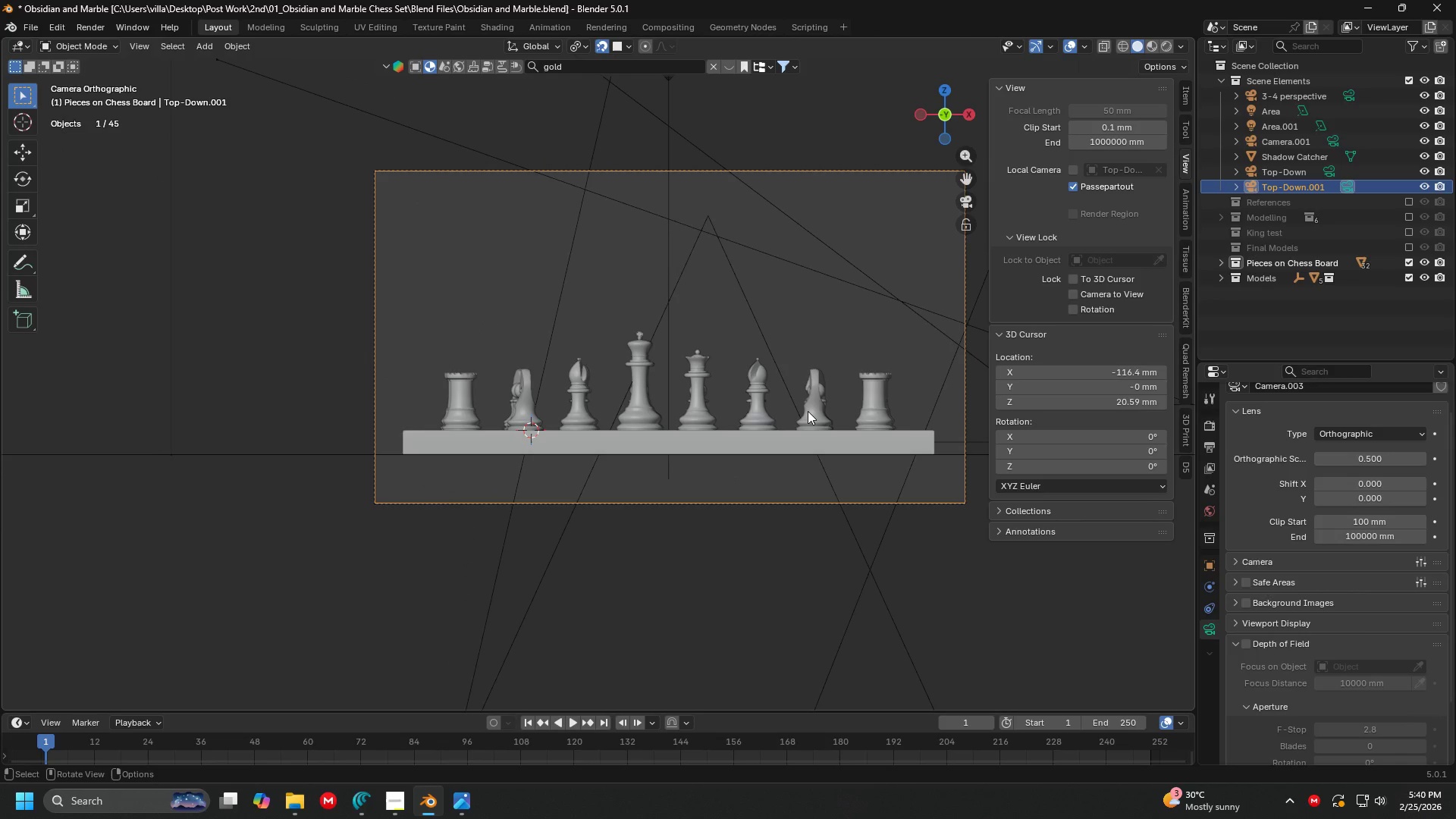 
key(Alt+AltLeft)
 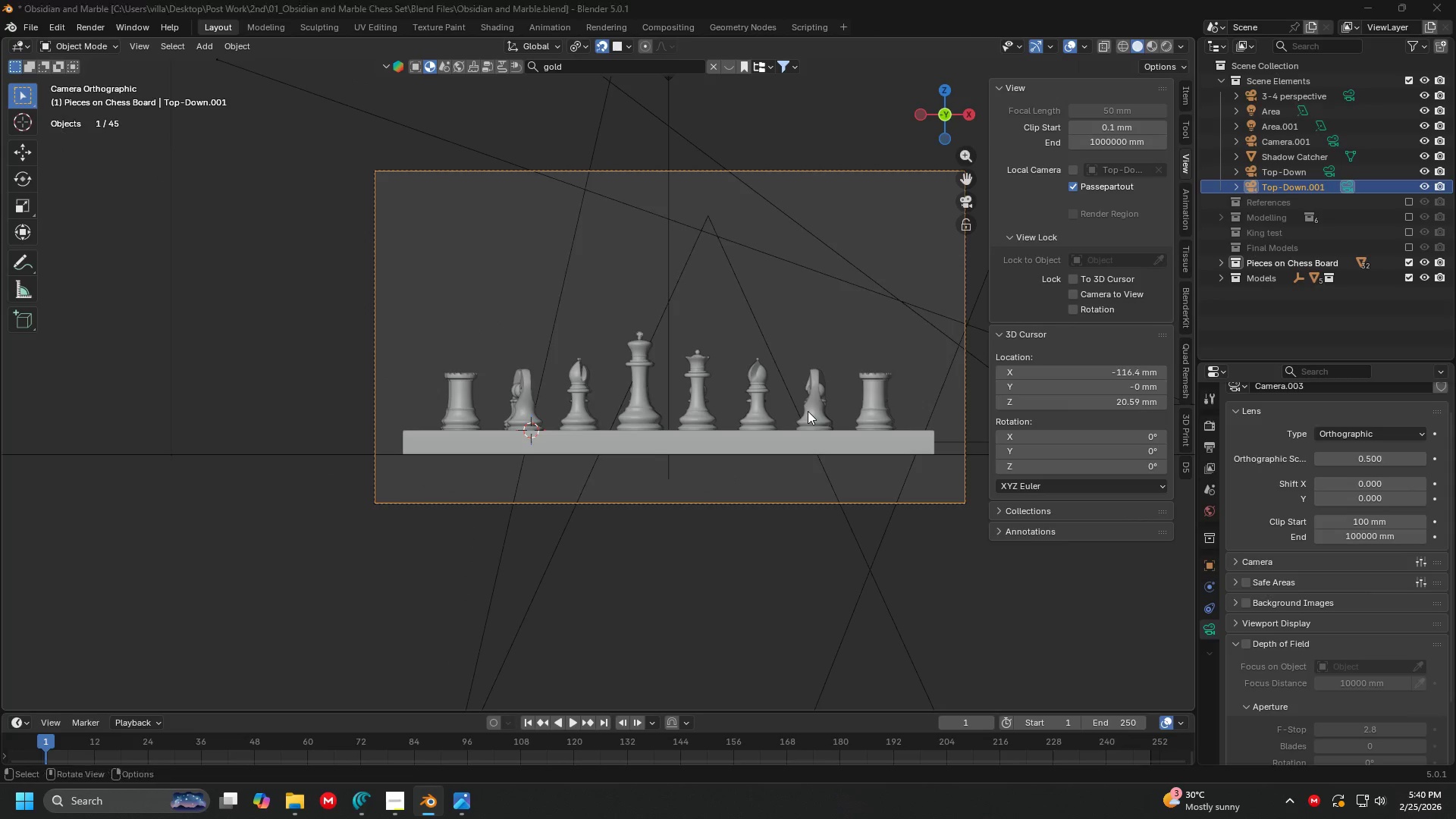 
key(Alt+Tab)